 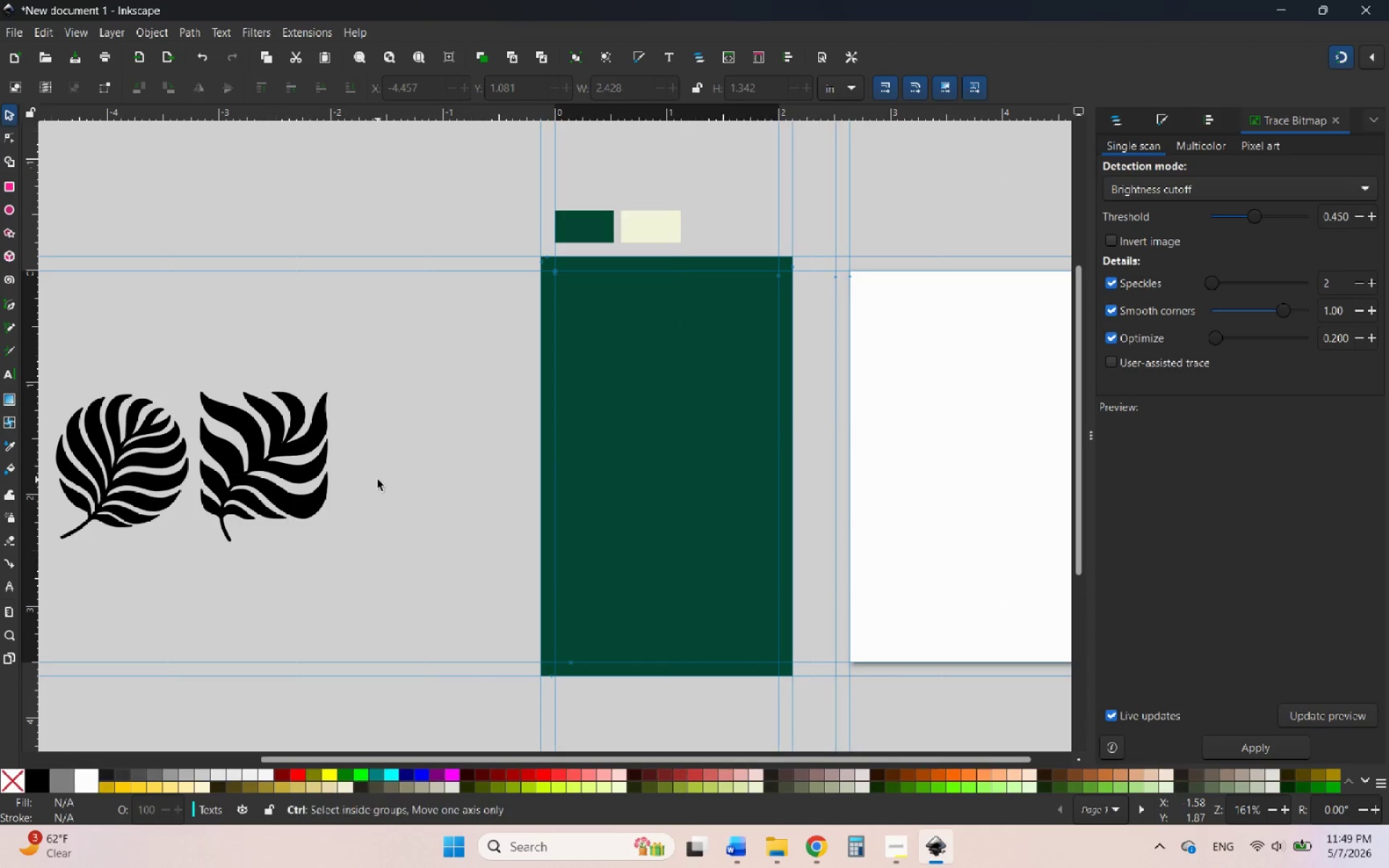 
key(Control+V)
 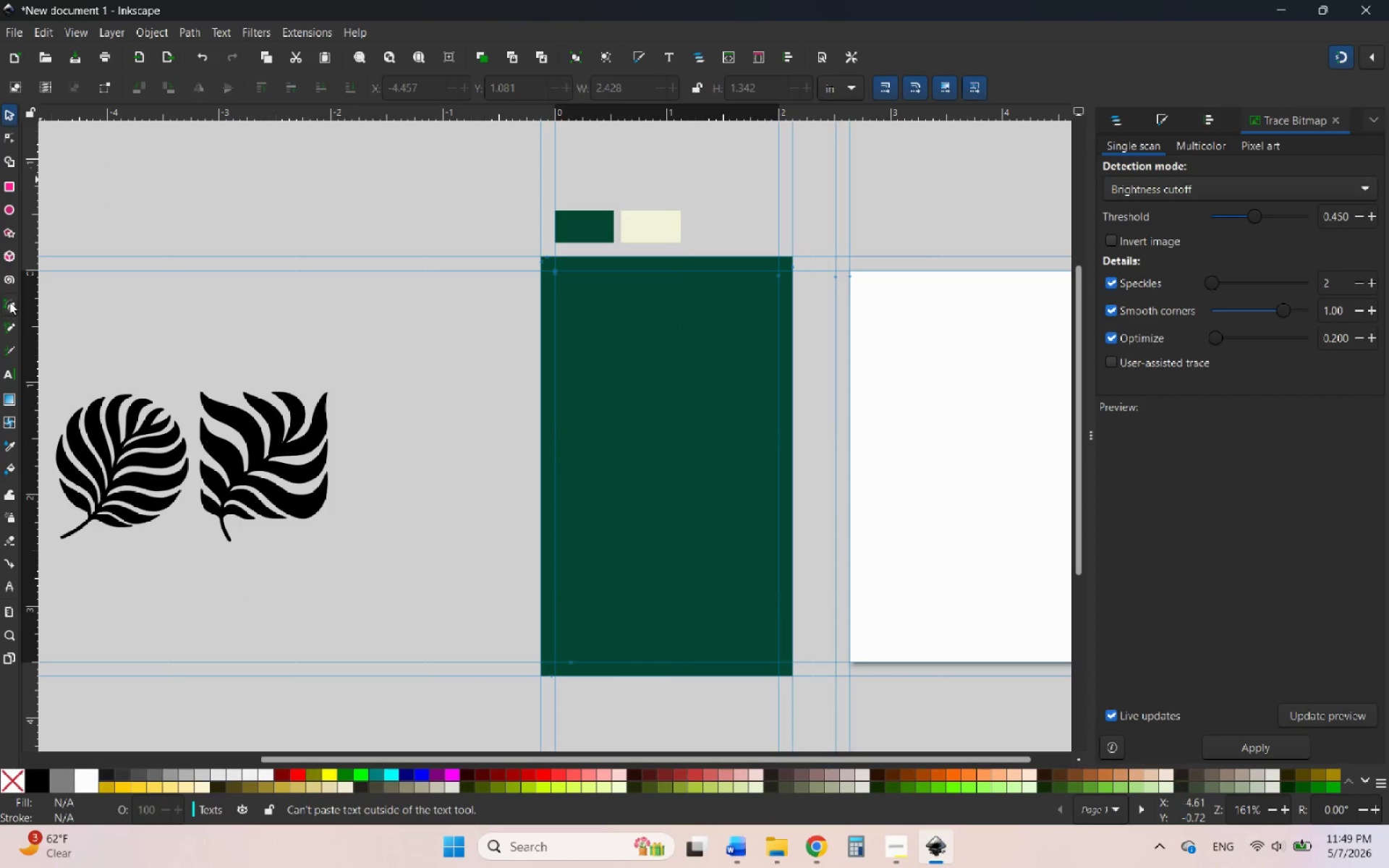 
left_click([5, 371])
 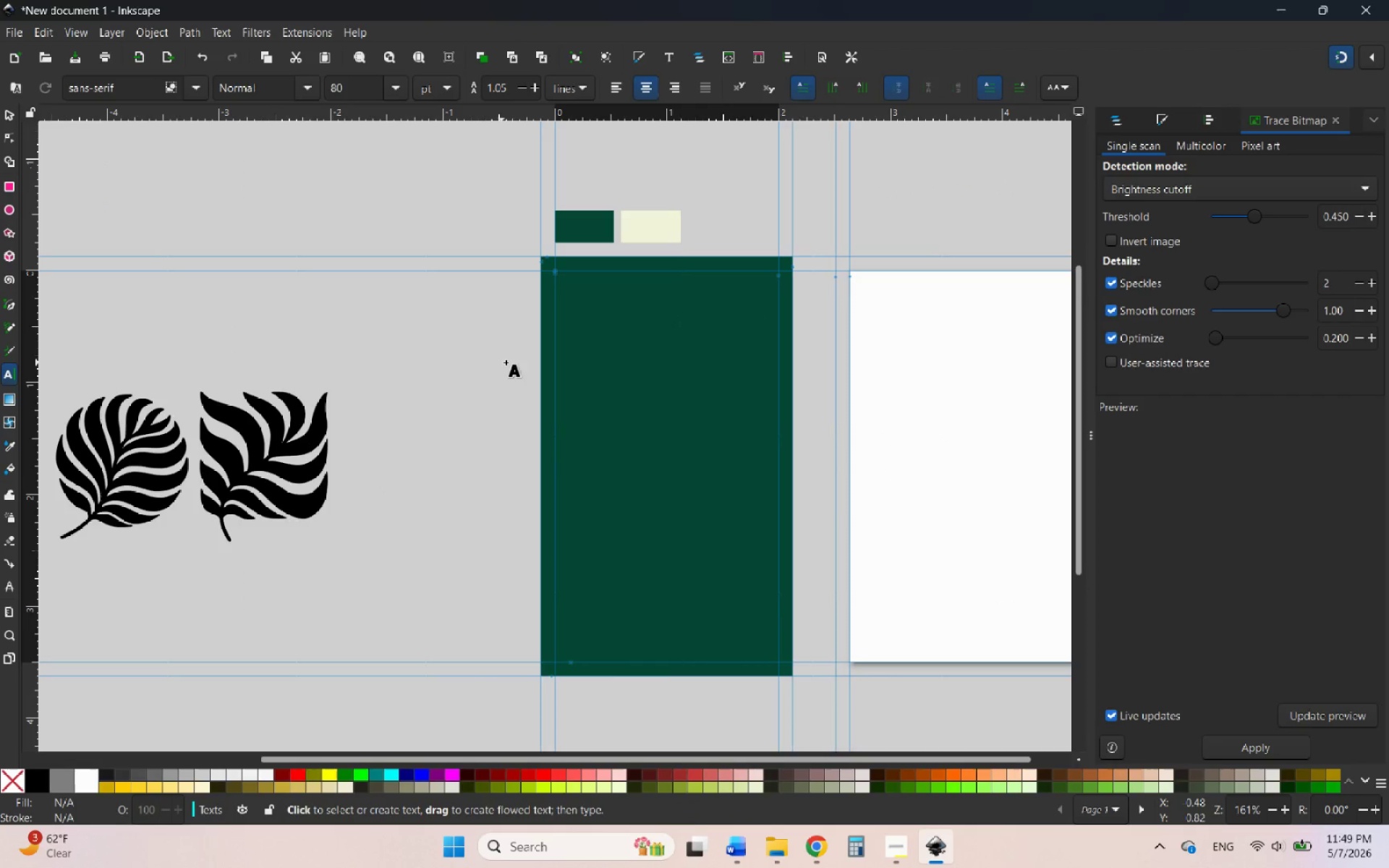 
left_click_drag(start_coordinate=[512, 364], to_coordinate=[566, 398])
 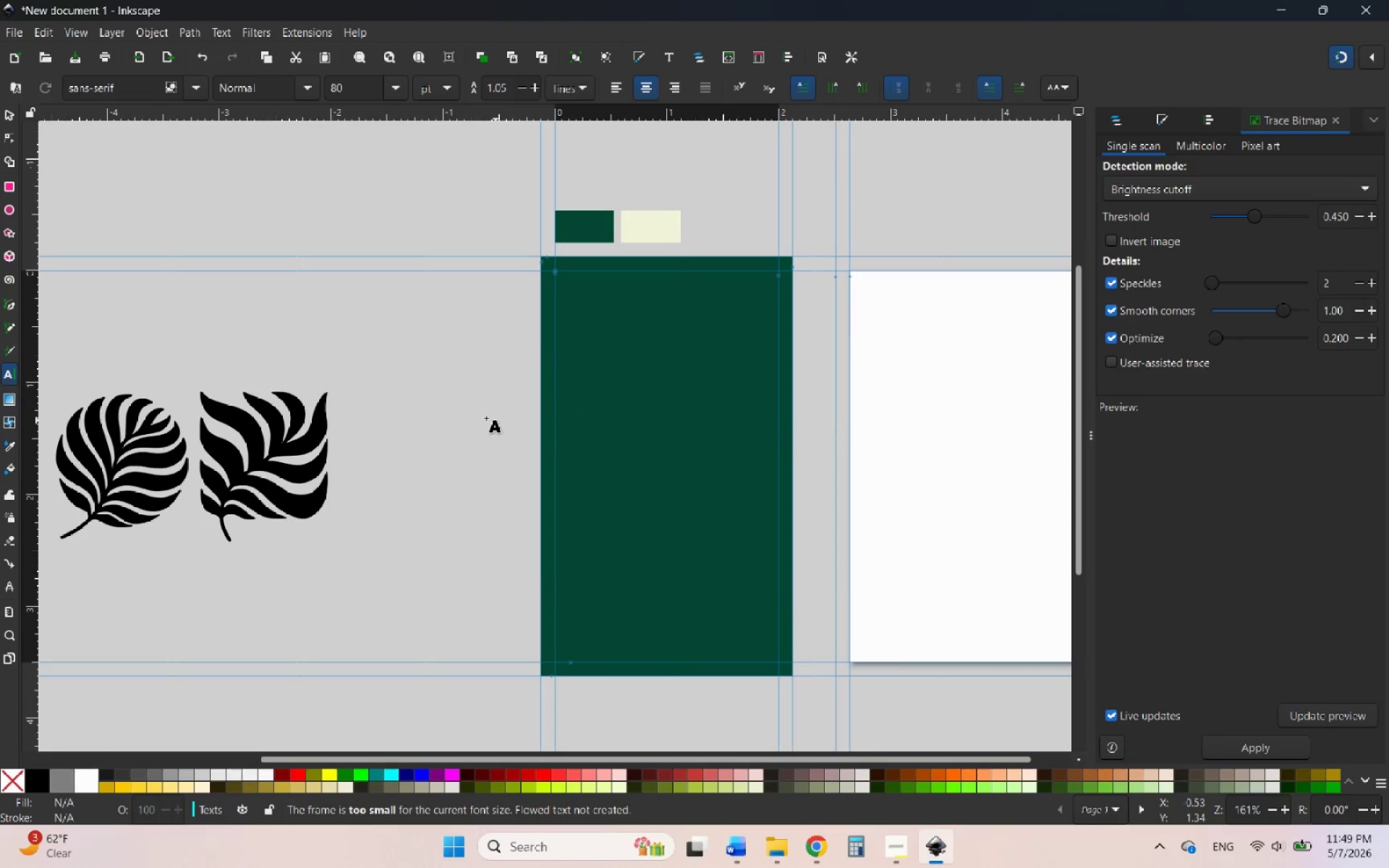 
left_click([446, 404])
 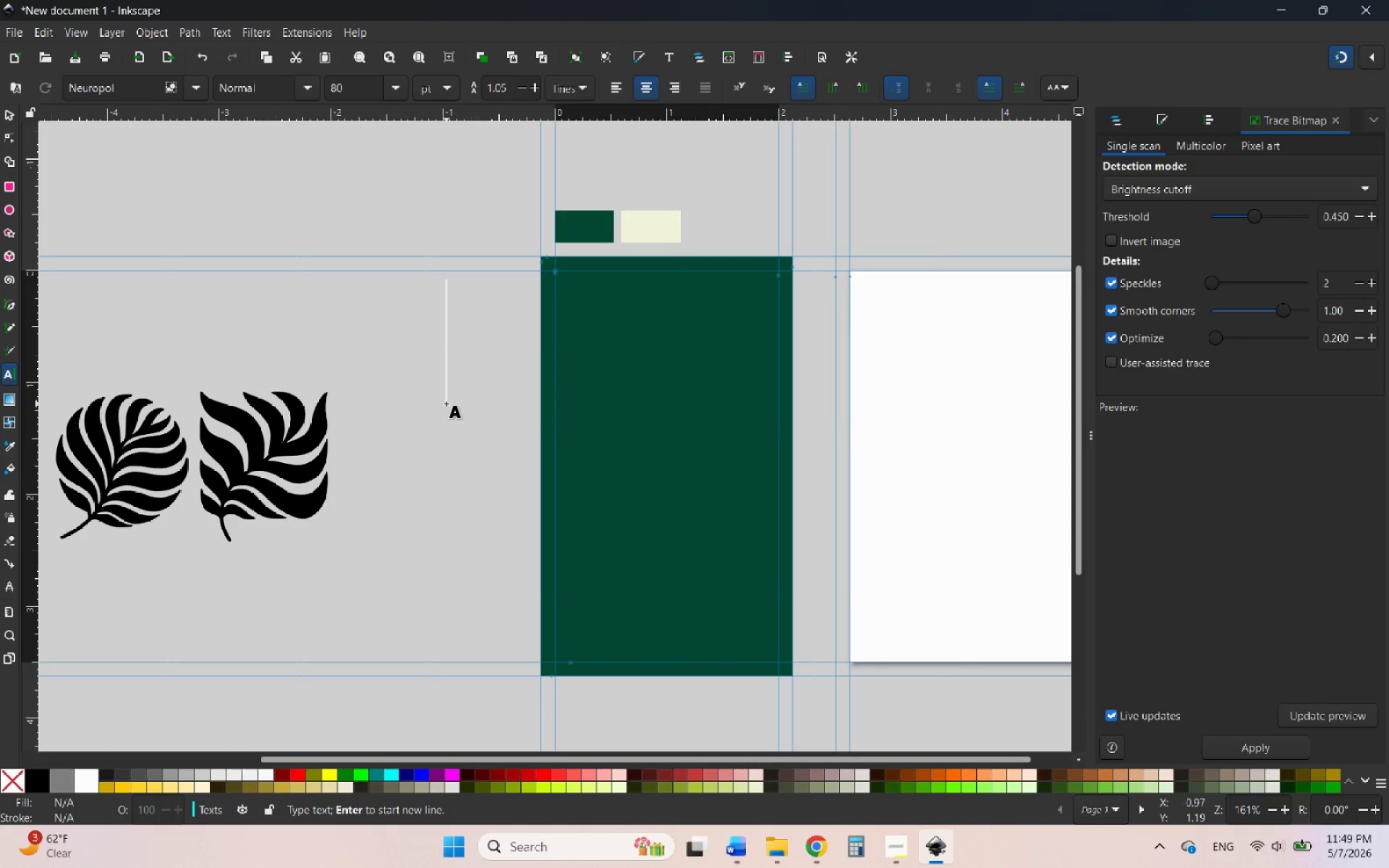 
key(Control+V)
 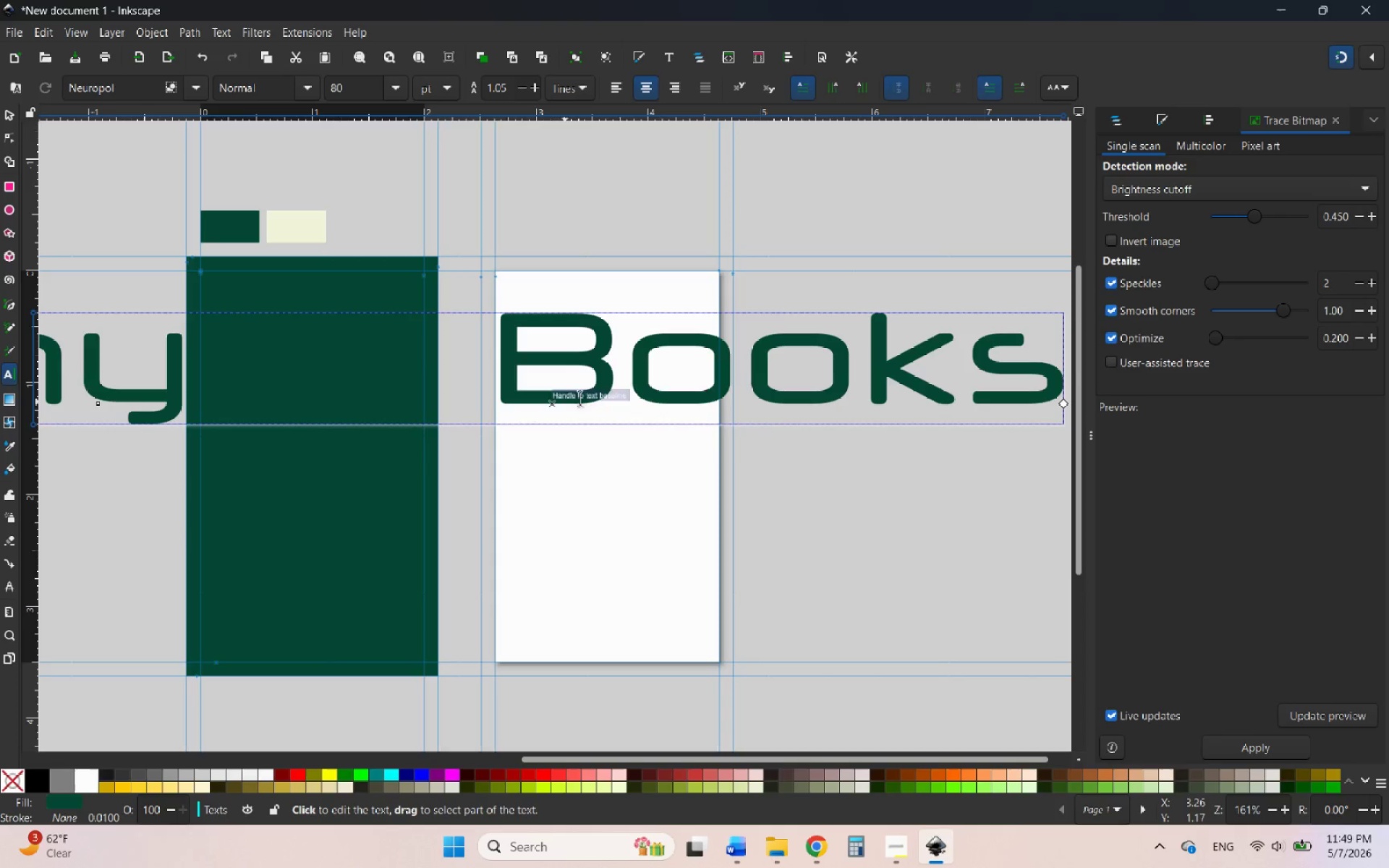 
hold_key(key=ControlLeft, duration=0.66)
scroll: coordinate [695, 422], scroll_direction: down, amount: 5.0
 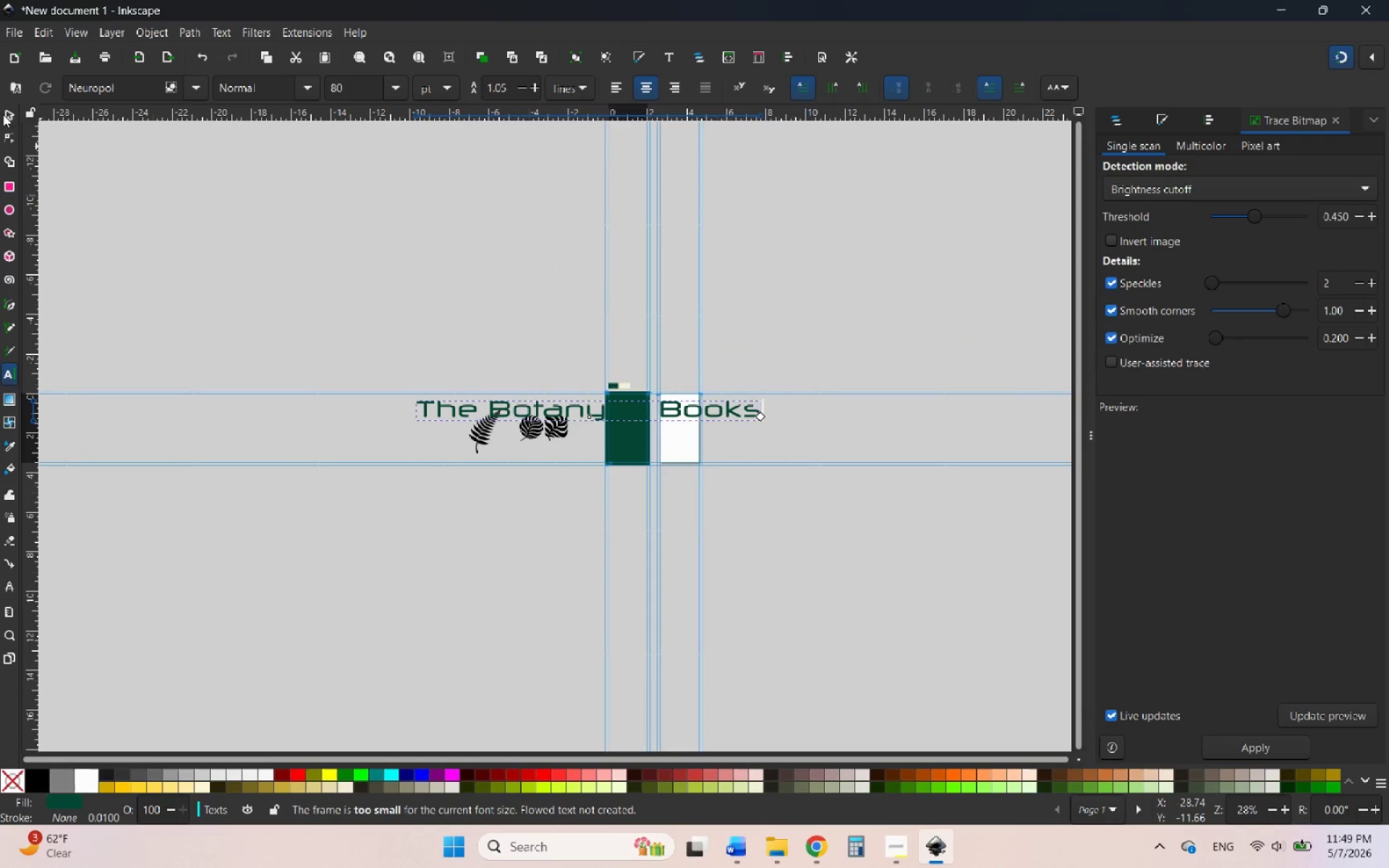 
left_click([9, 109])
 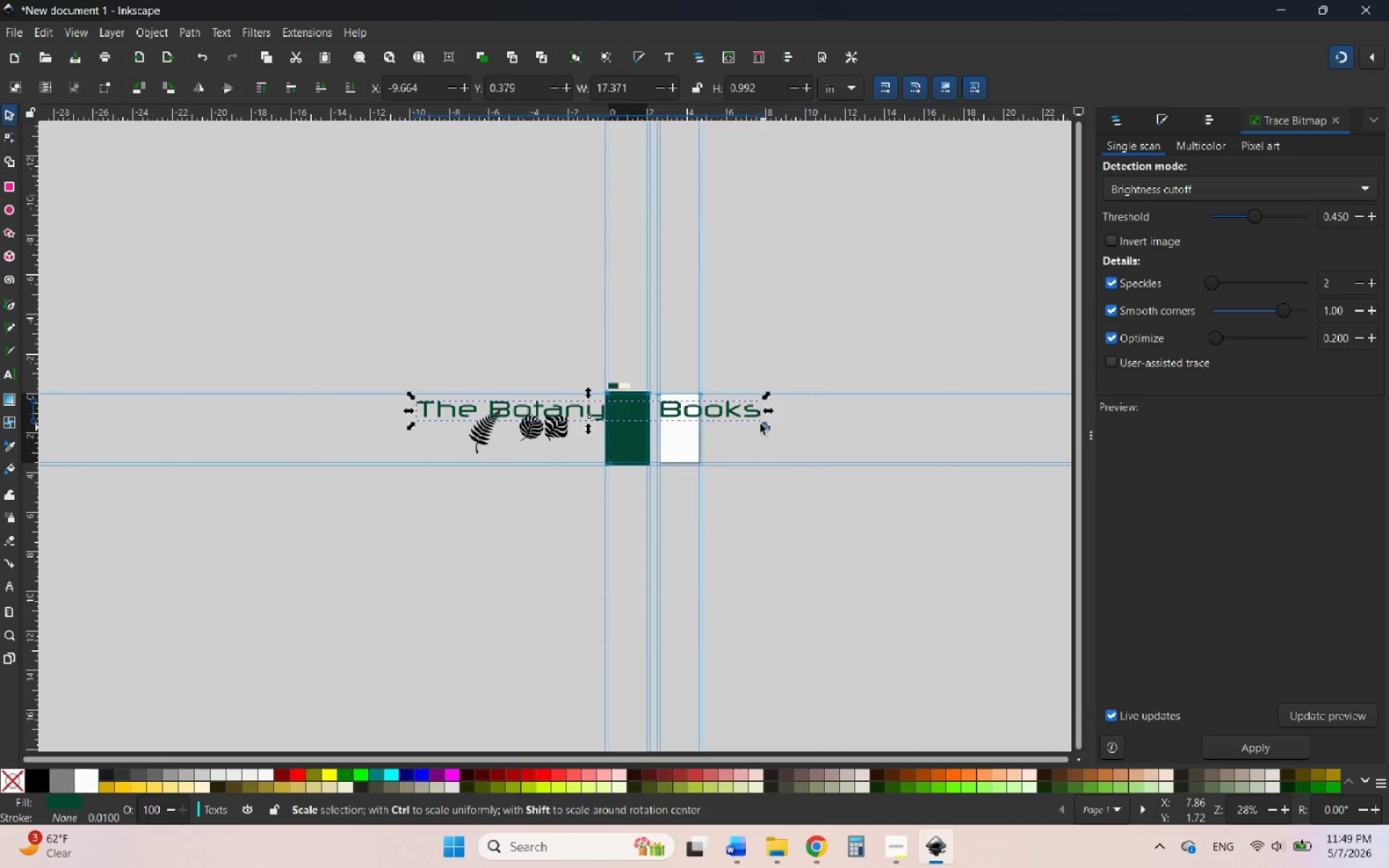 
left_click_drag(start_coordinate=[755, 417], to_coordinate=[763, 360])
 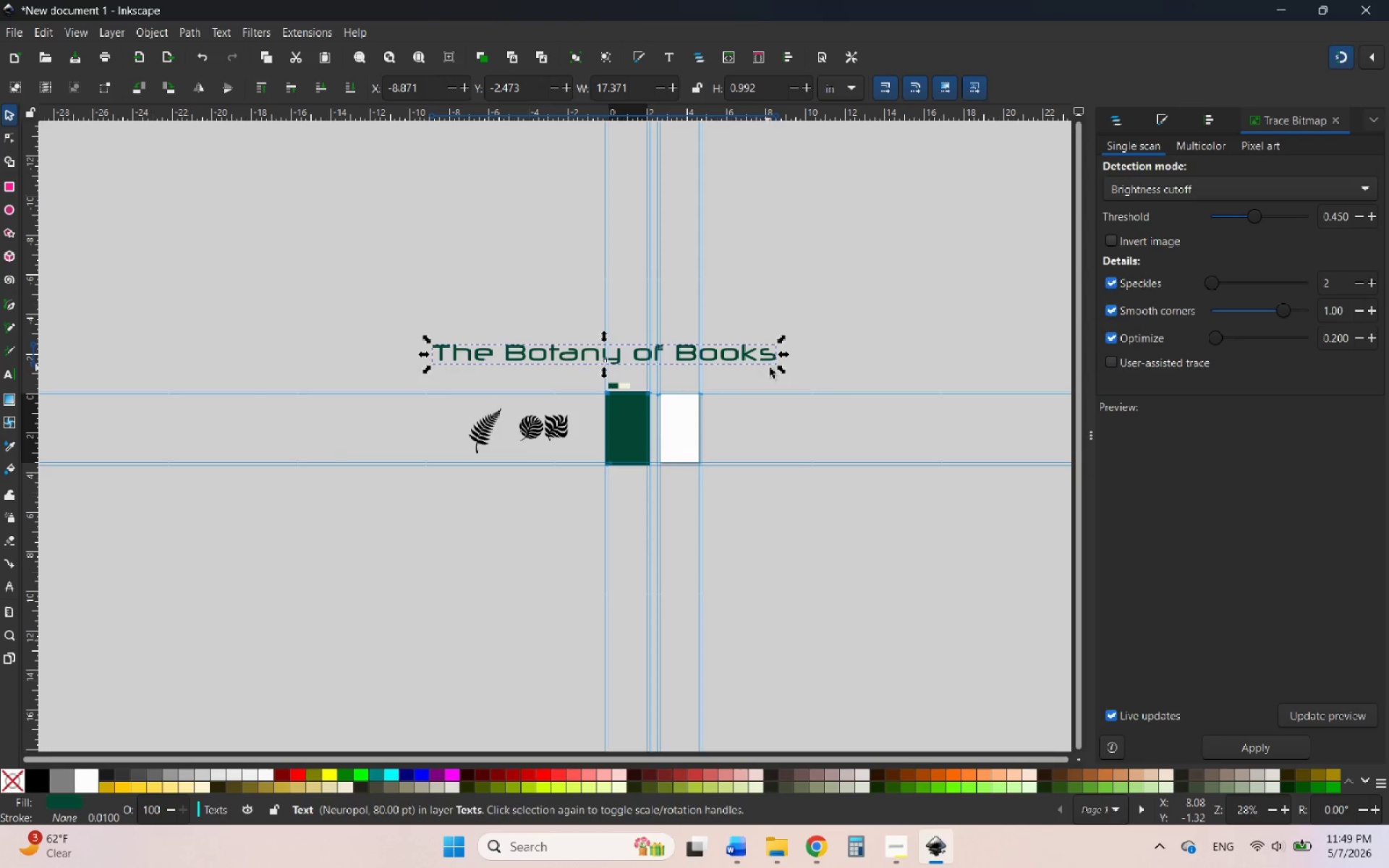 
hold_key(key=ControlLeft, duration=3.02)
left_click_drag(start_coordinate=[782, 370], to_coordinate=[685, 365])
 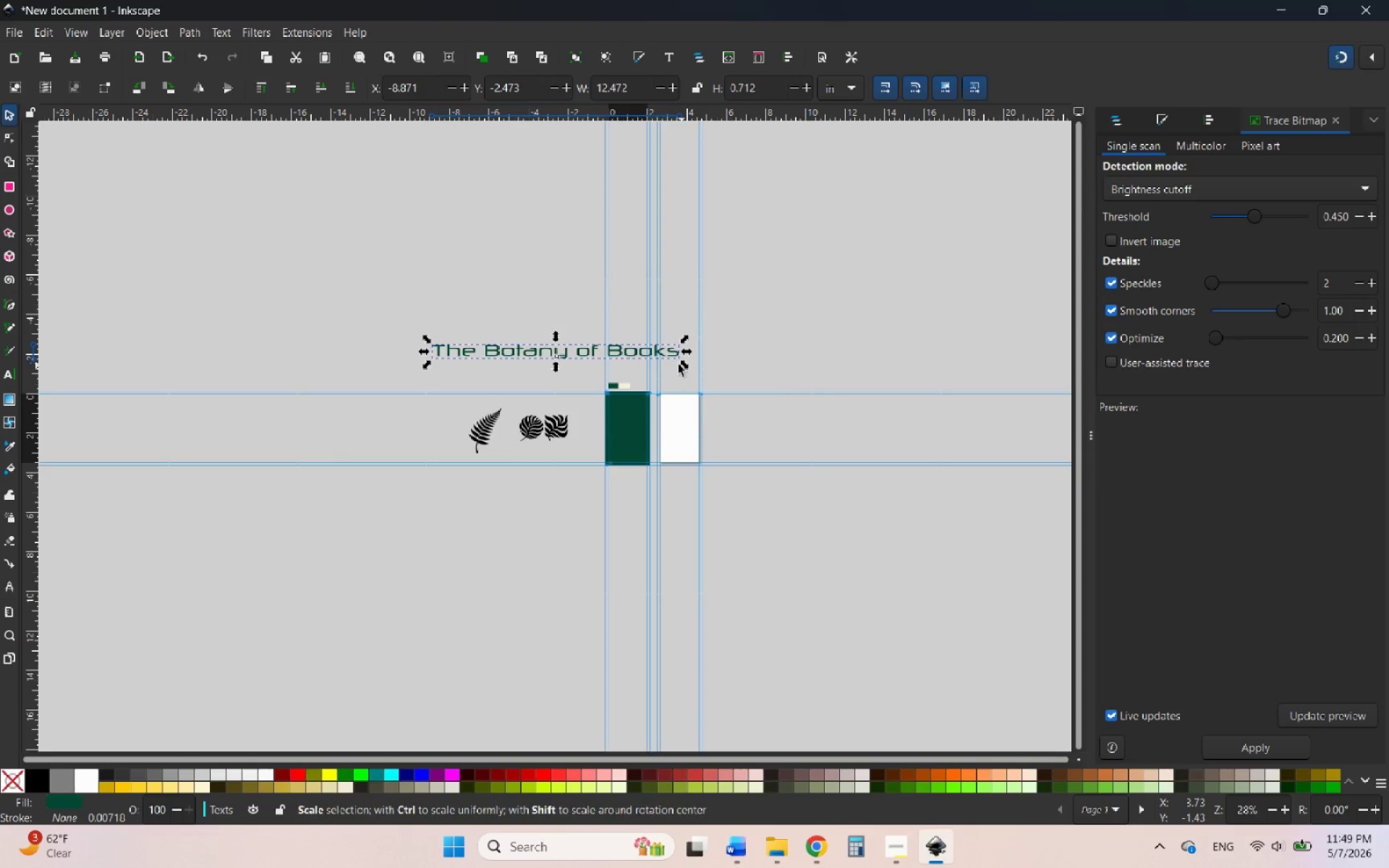 
hold_key(key=ControlLeft, duration=0.84)
scroll: coordinate [655, 353], scroll_direction: up, amount: 3.0
 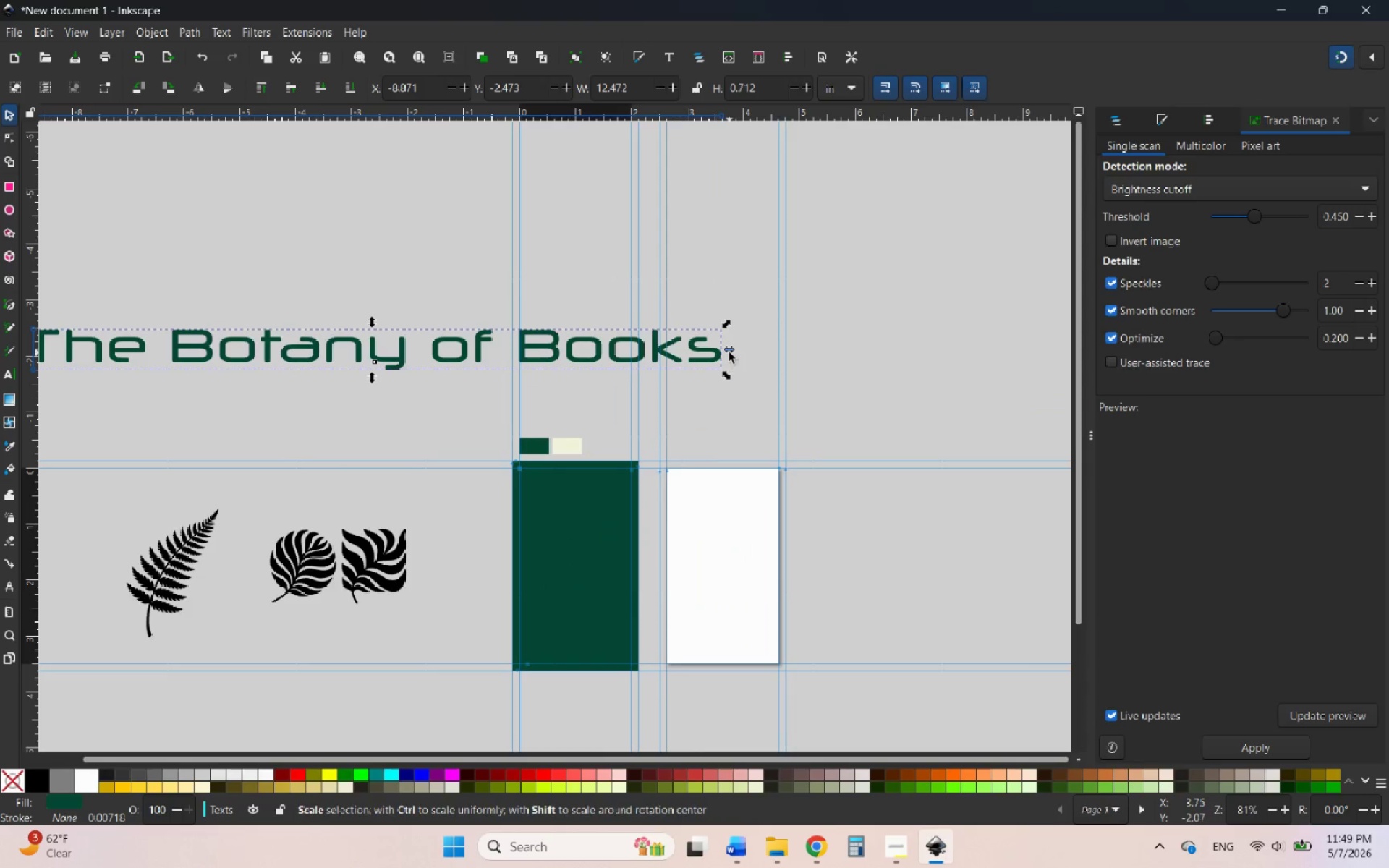 
left_click_drag(start_coordinate=[729, 352], to_coordinate=[425, 352])
 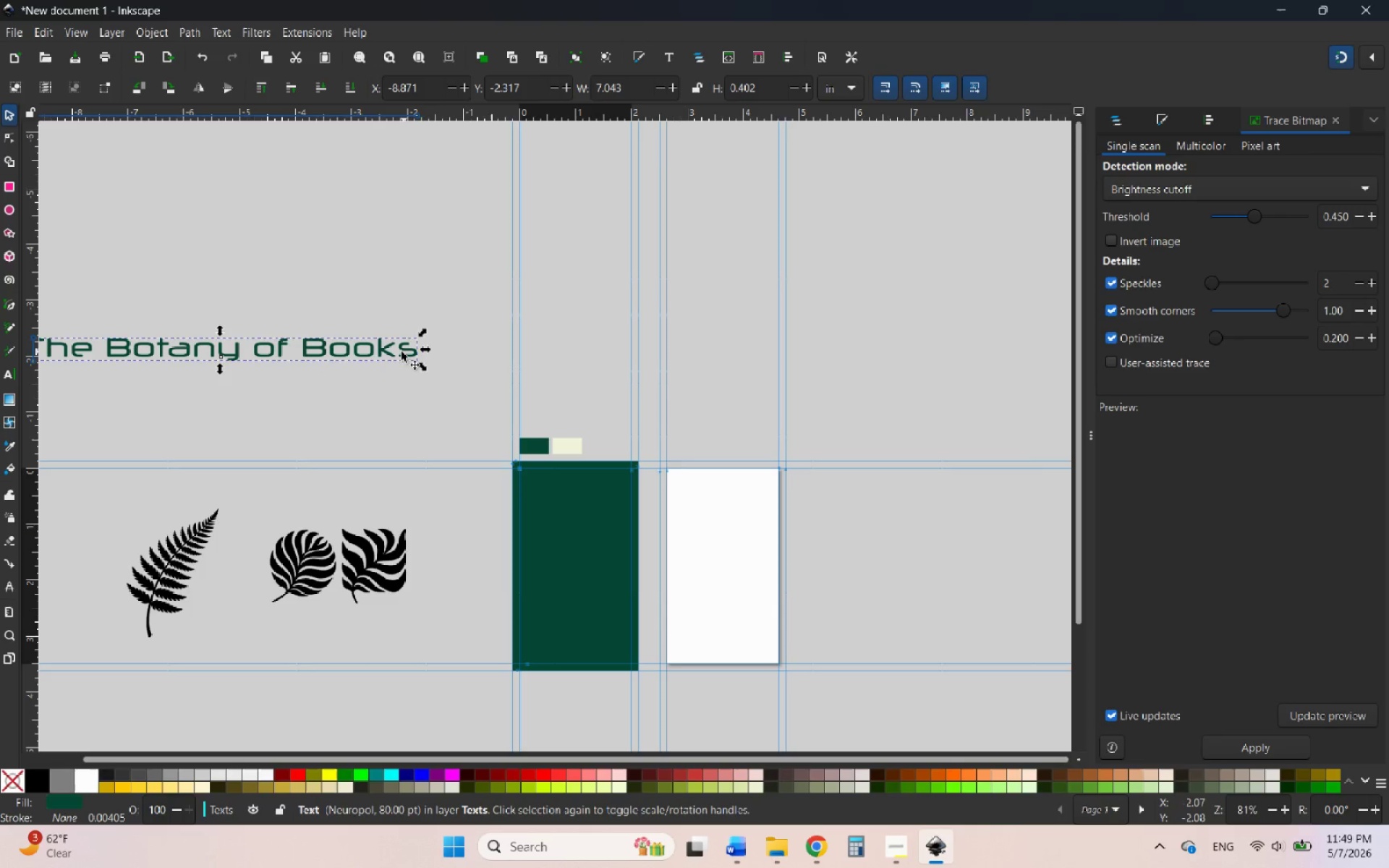 
hold_key(key=ControlLeft, duration=1.92)
 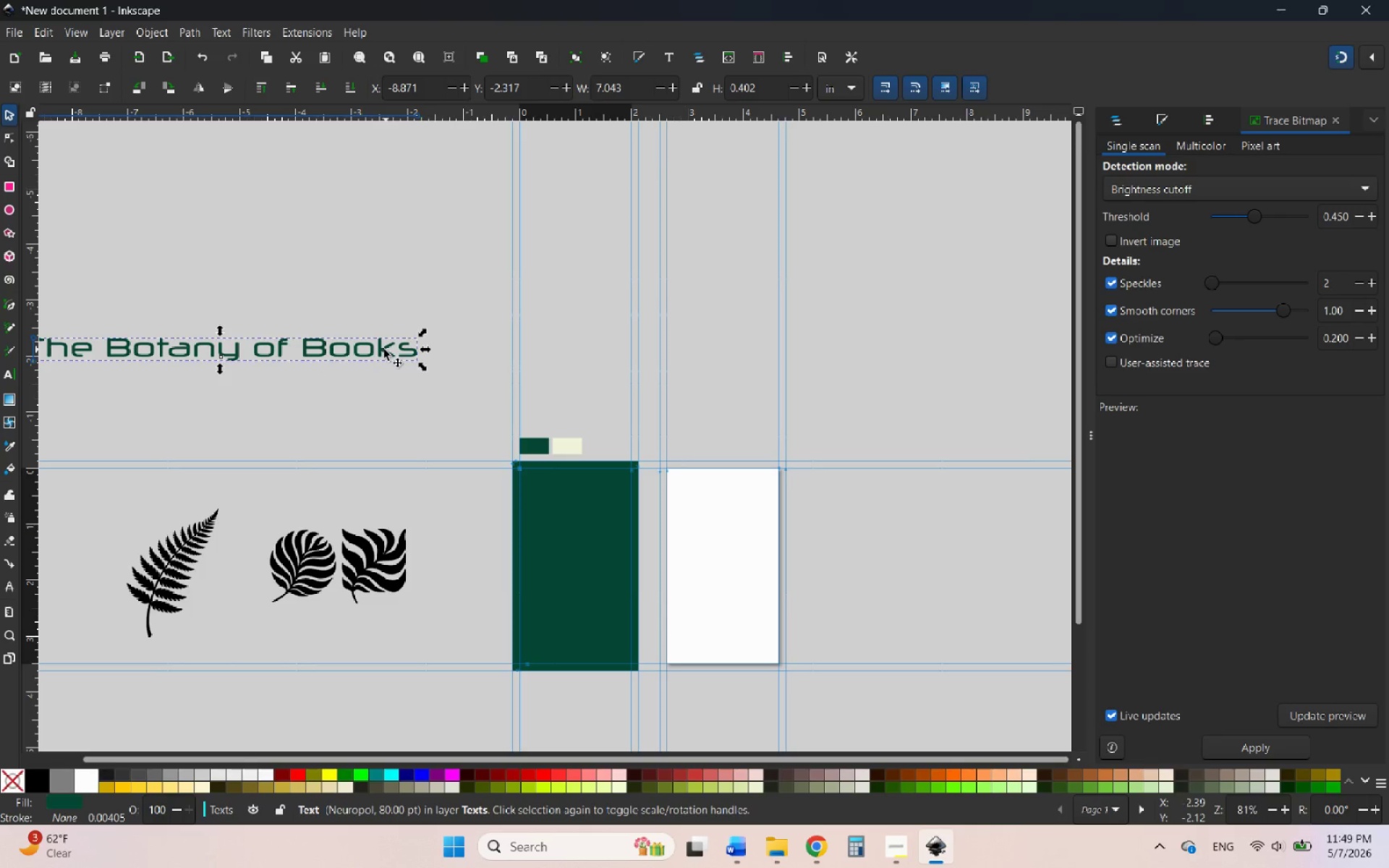 
left_click_drag(start_coordinate=[382, 349], to_coordinate=[473, 378])
 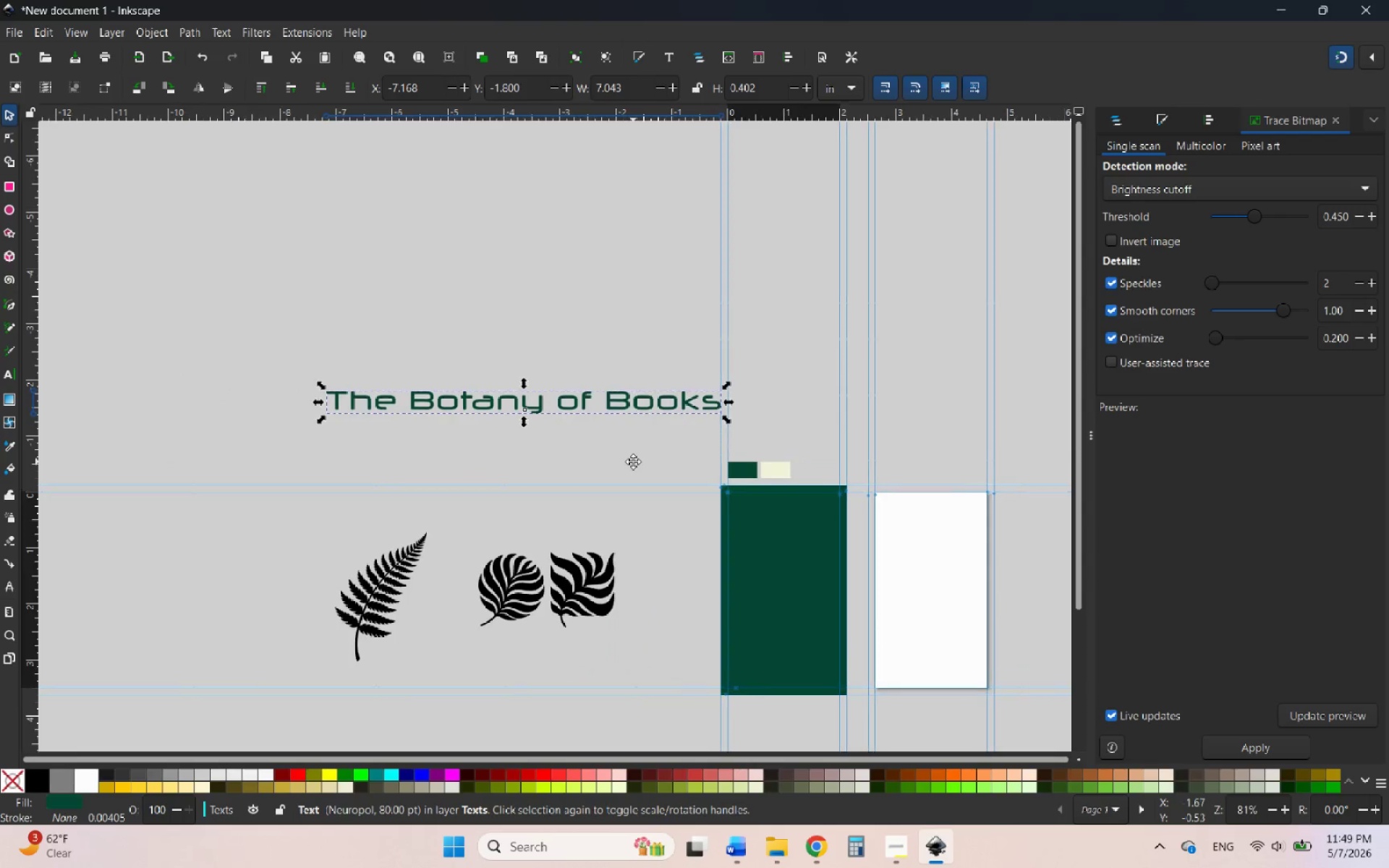 
left_click([588, 450])
 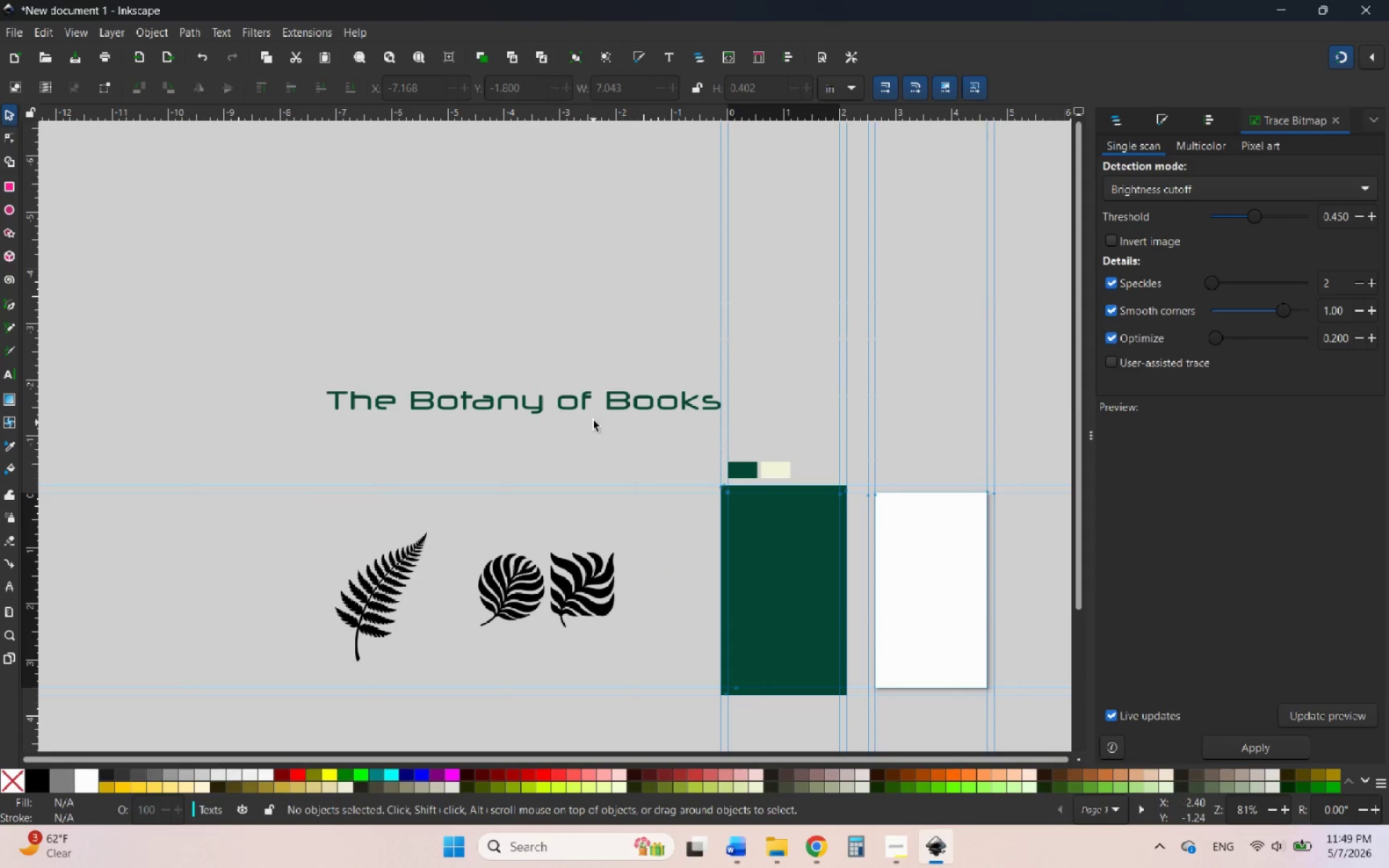 
left_click([578, 406])
 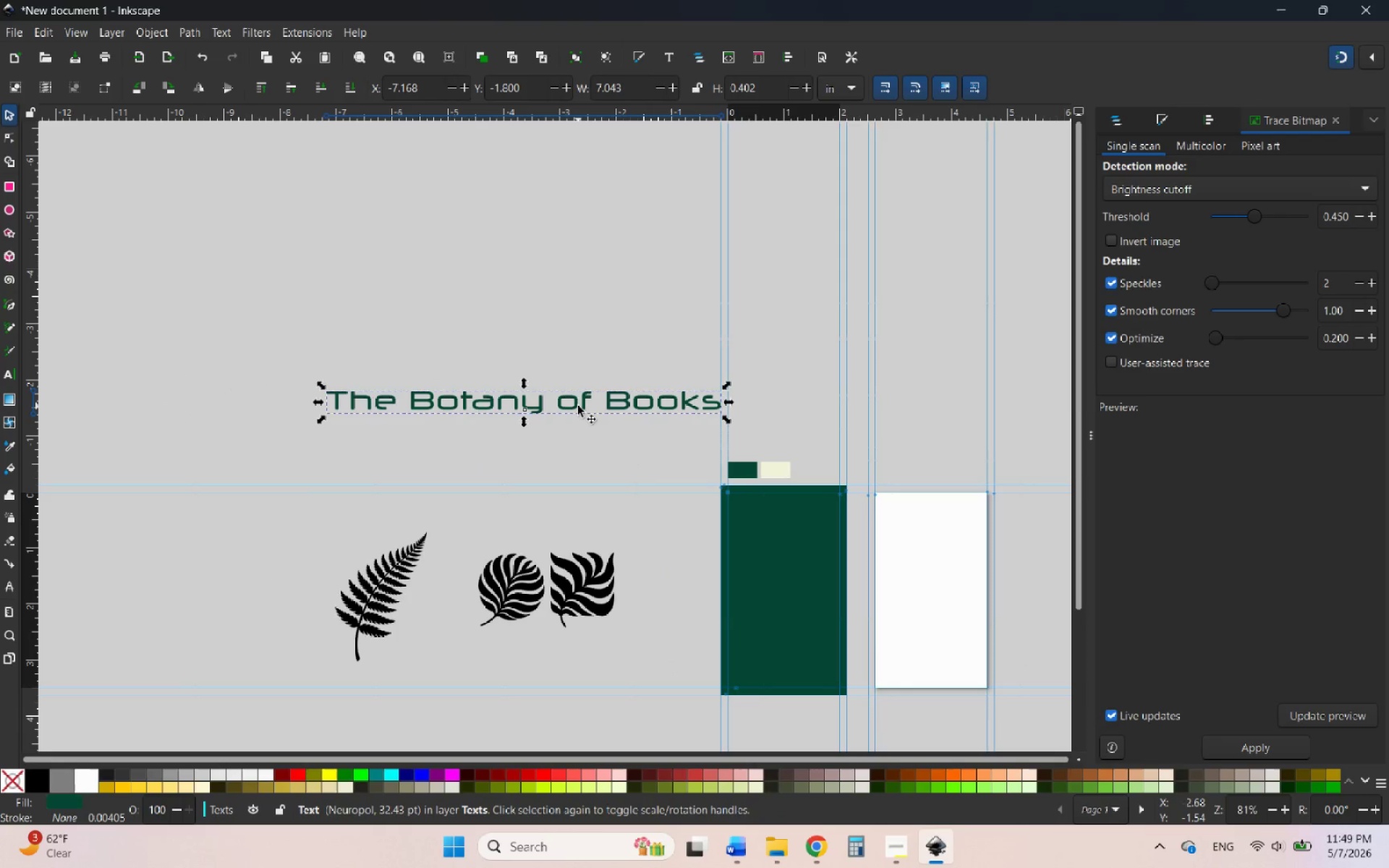 
wait(7.69)
 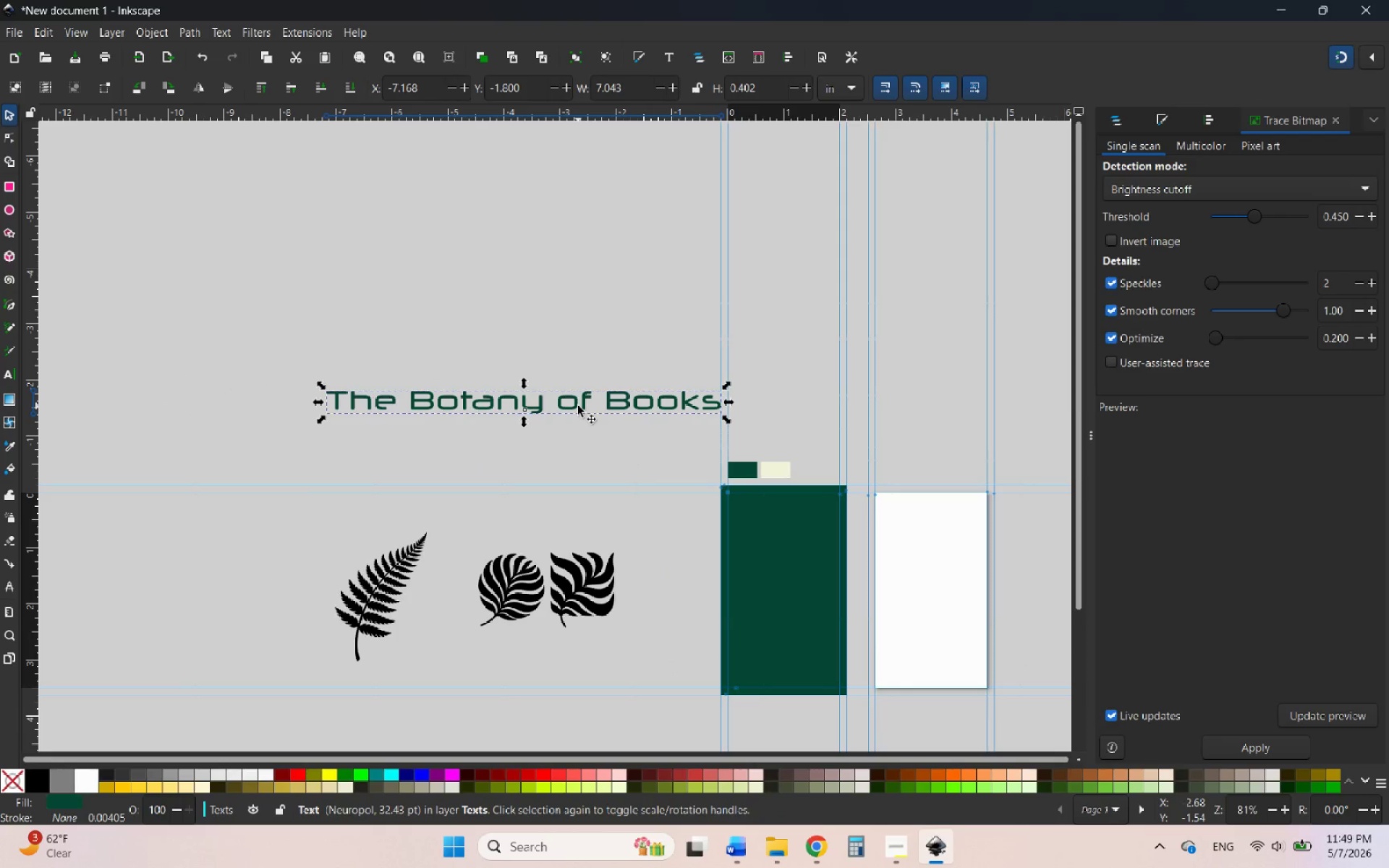 
hold_key(key=ControlLeft, duration=0.72)
scroll: coordinate [577, 406], scroll_direction: up, amount: 4.0
 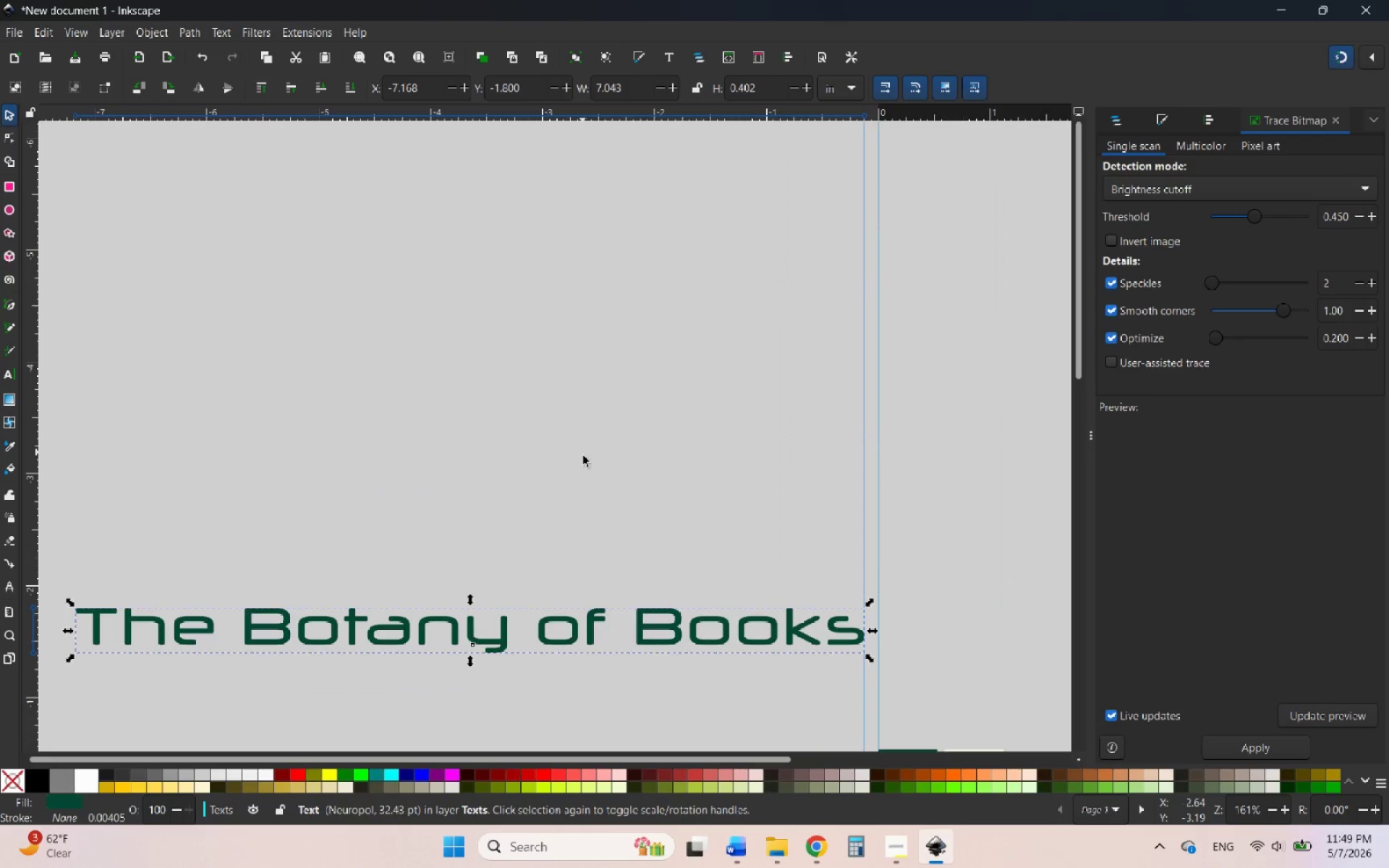 
scroll: coordinate [585, 475], scroll_direction: down, amount: 1.0
 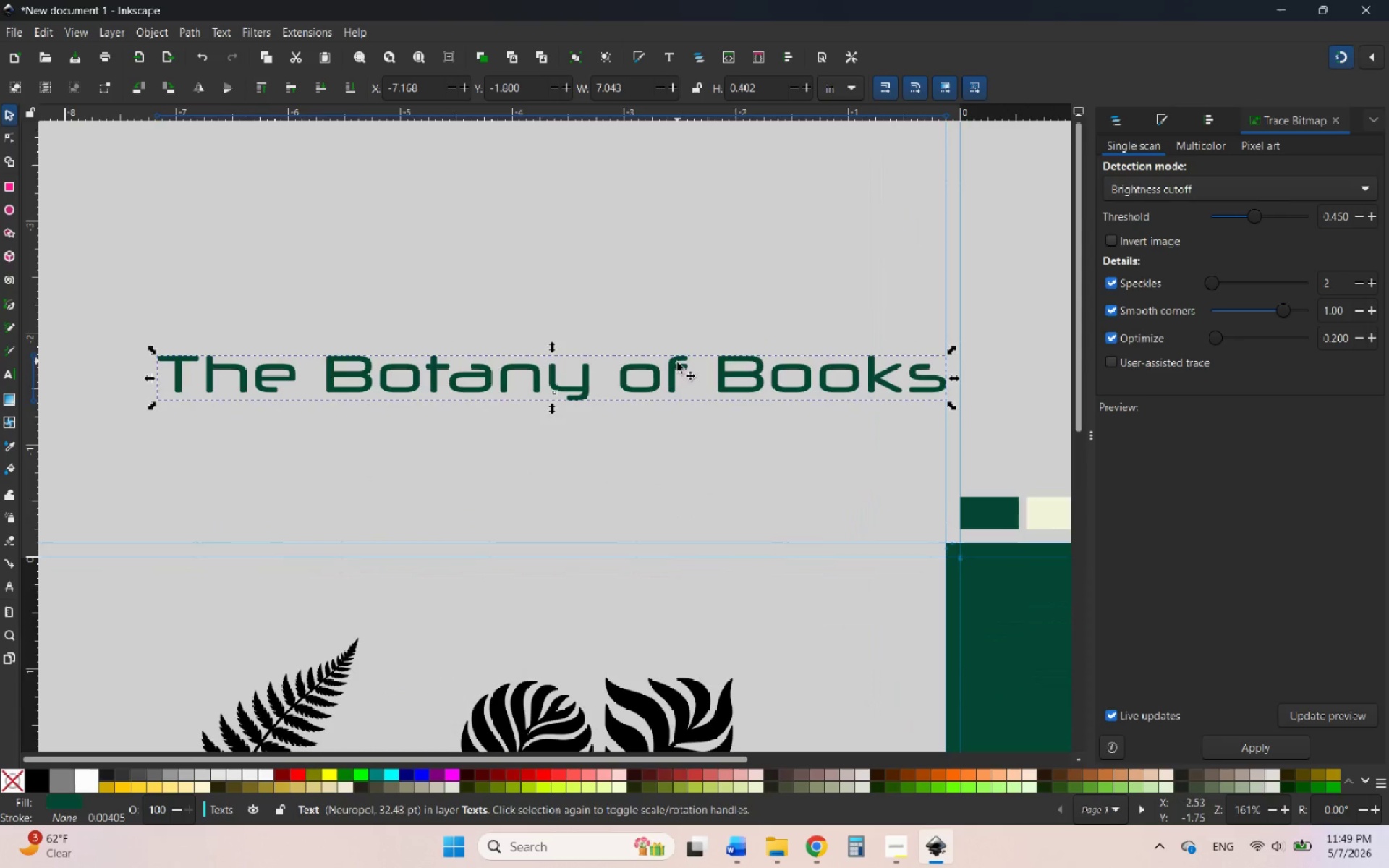 
left_click_drag(start_coordinate=[671, 379], to_coordinate=[670, 417])
 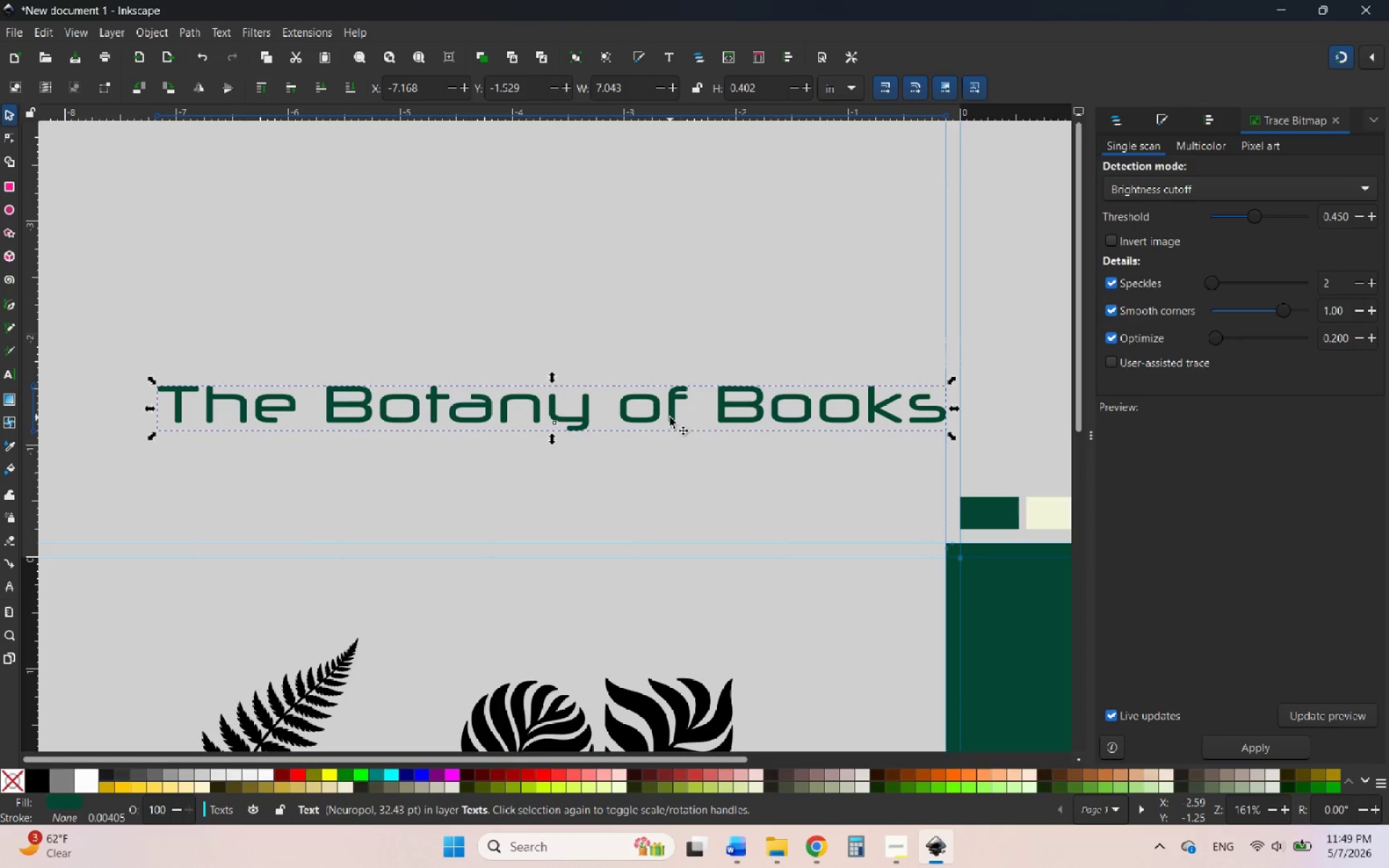 
right_click([670, 417])
 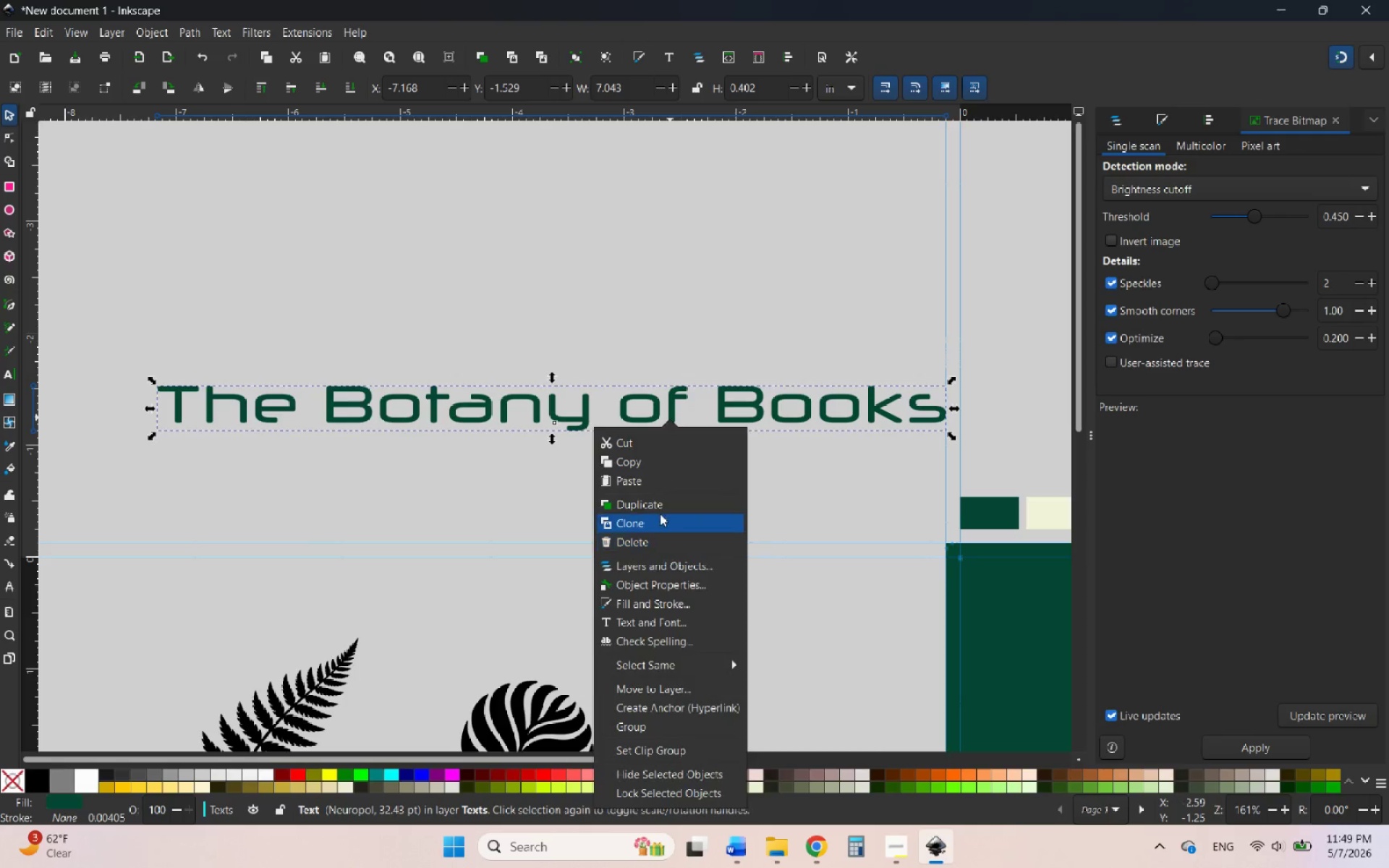 
left_click([657, 509])
 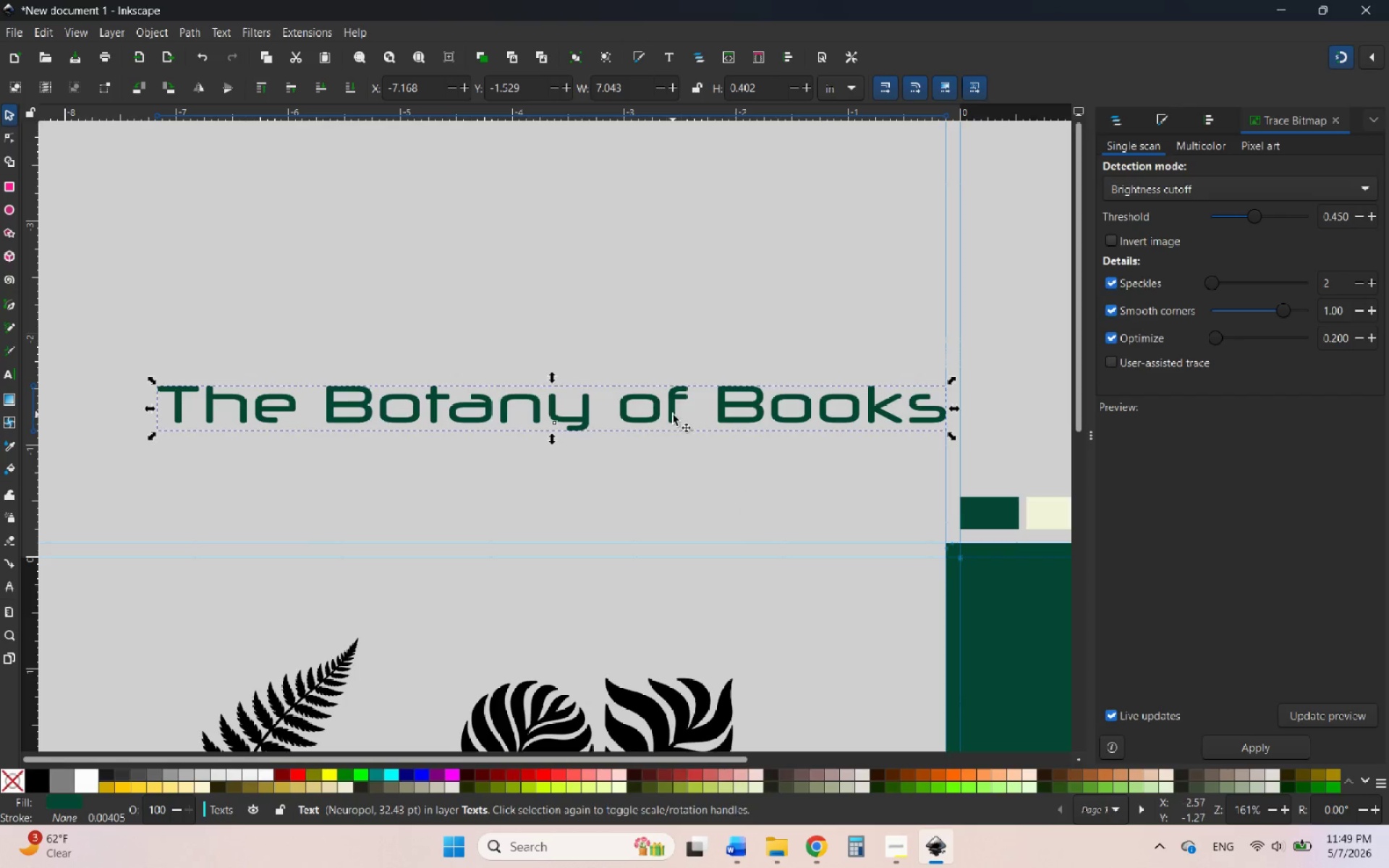 
left_click_drag(start_coordinate=[673, 414], to_coordinate=[653, 498])
 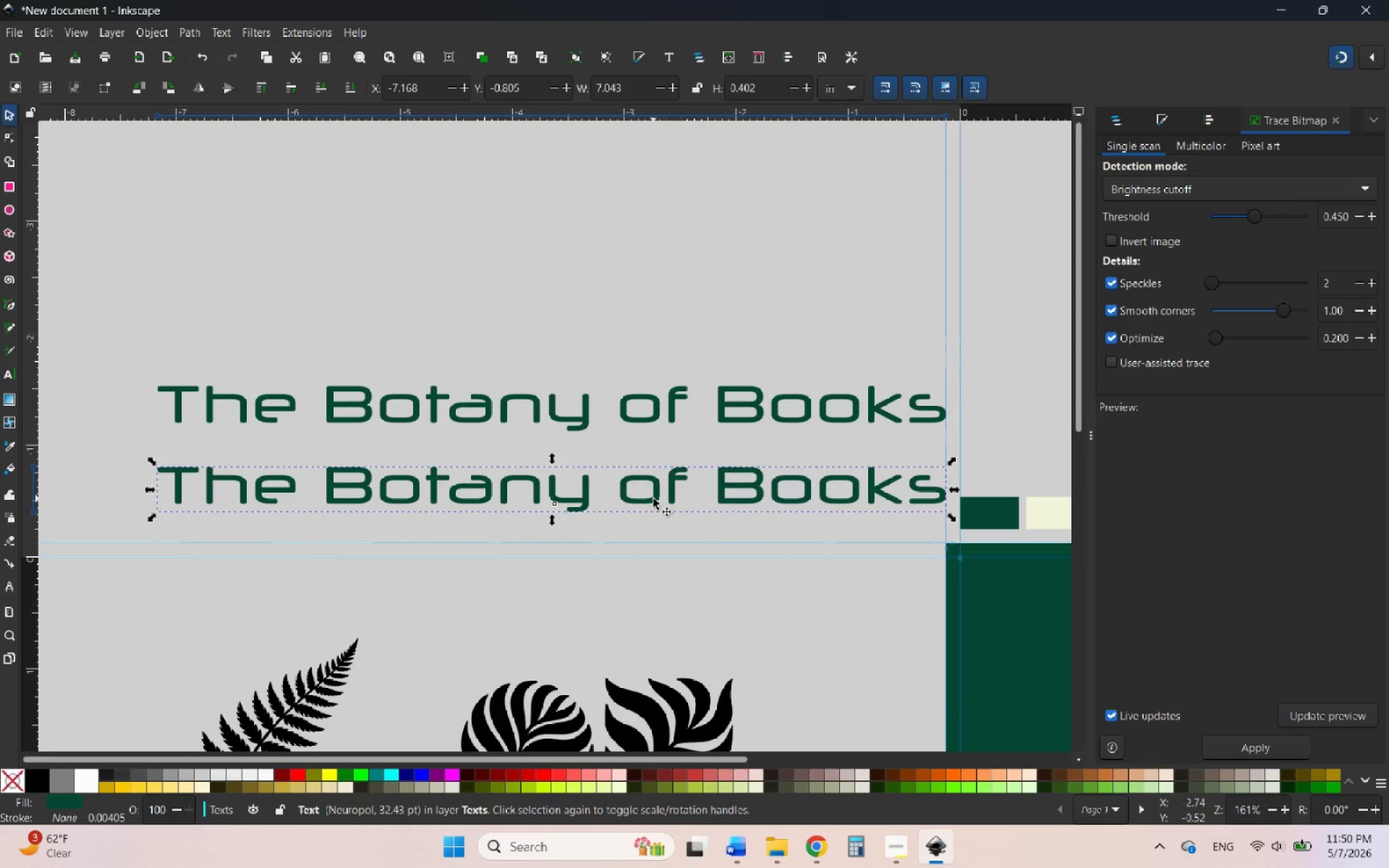 
hold_key(key=ControlLeft, duration=7.48)
 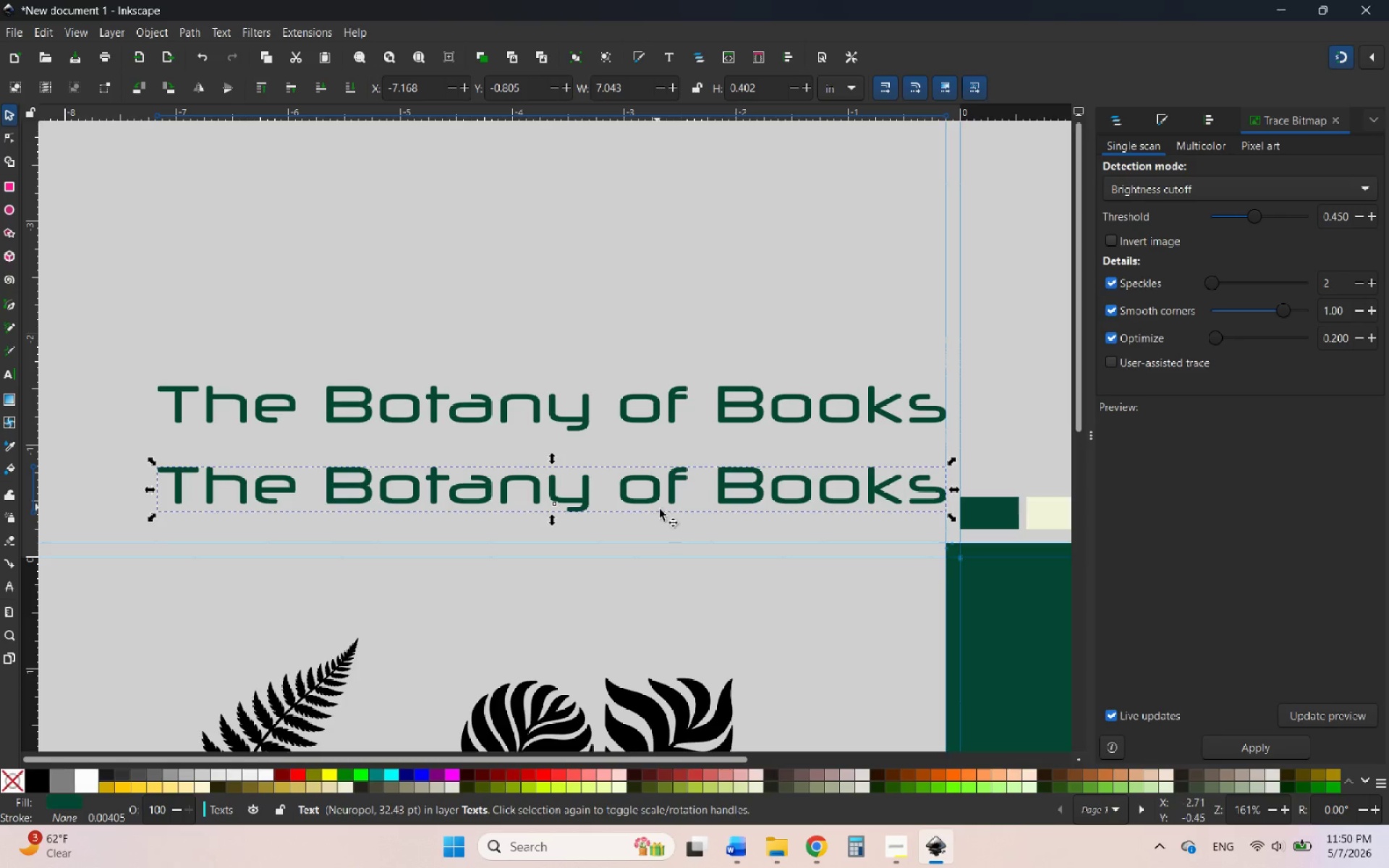 
hold_key(key=ControlLeft, duration=0.81)
scroll: coordinate [626, 503], scroll_direction: down, amount: 2.0
 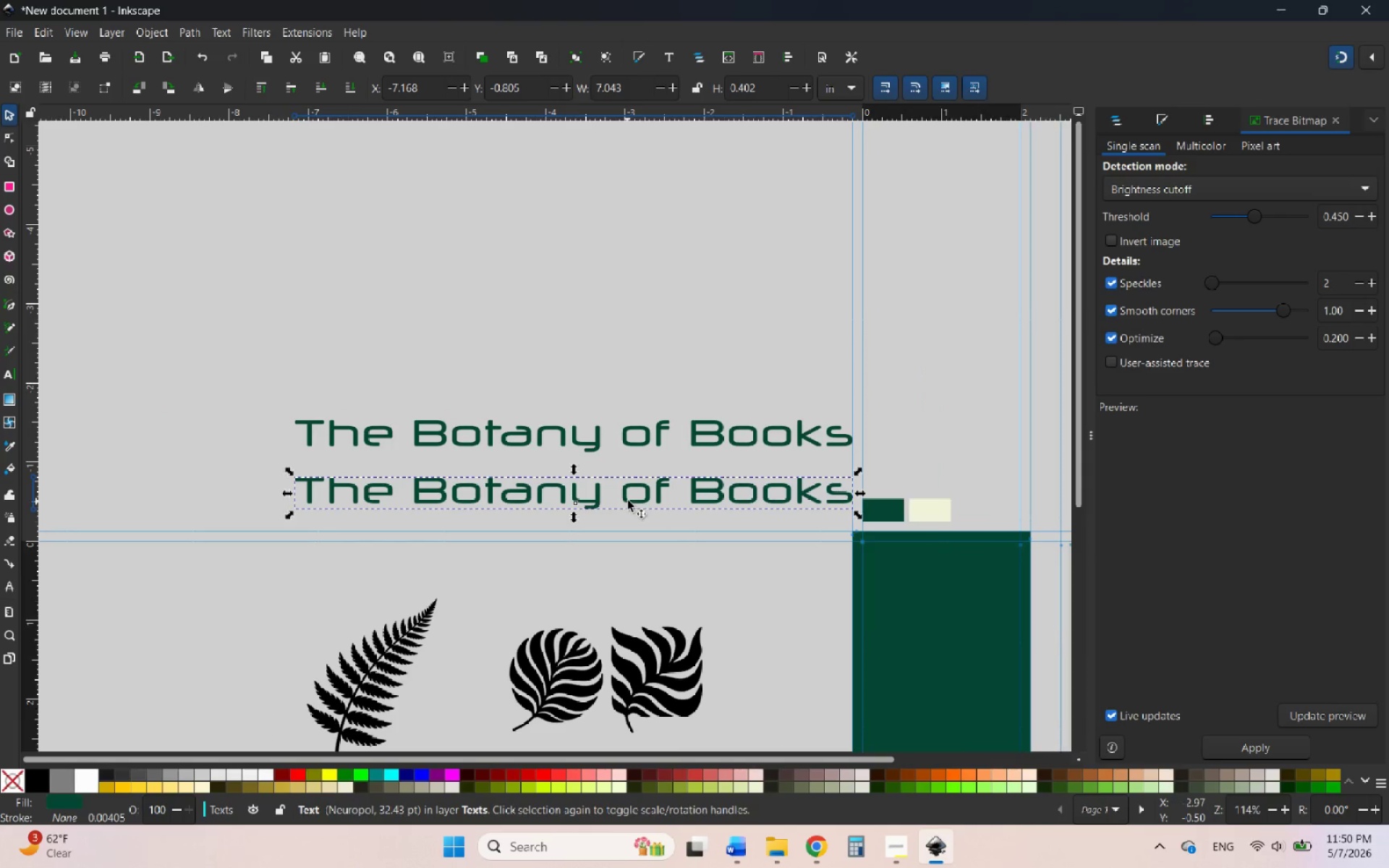 
hold_key(key=ControlLeft, duration=0.72)
scroll: coordinate [569, 396], scroll_direction: down, amount: 1.0
 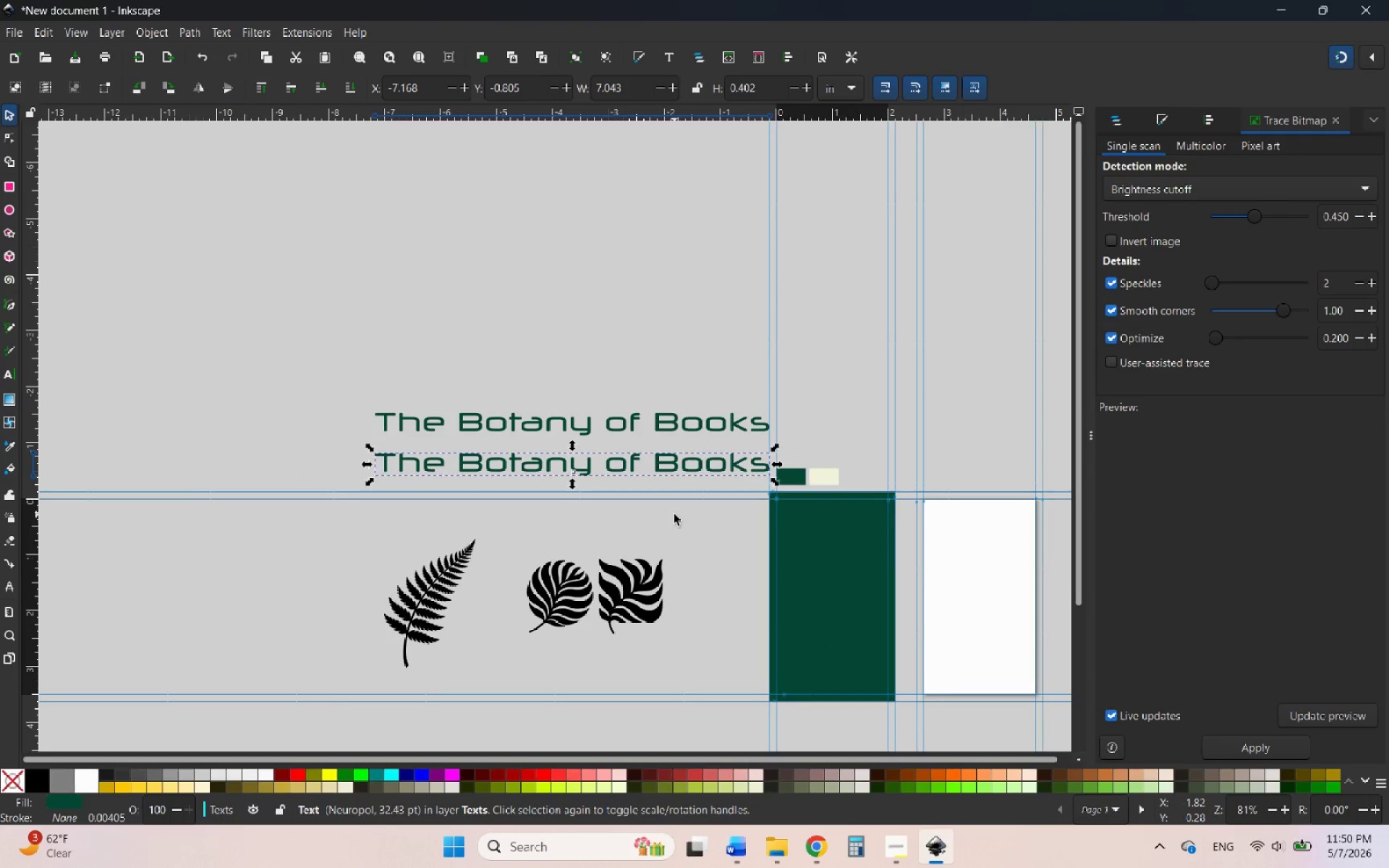 
right_click([639, 471])
 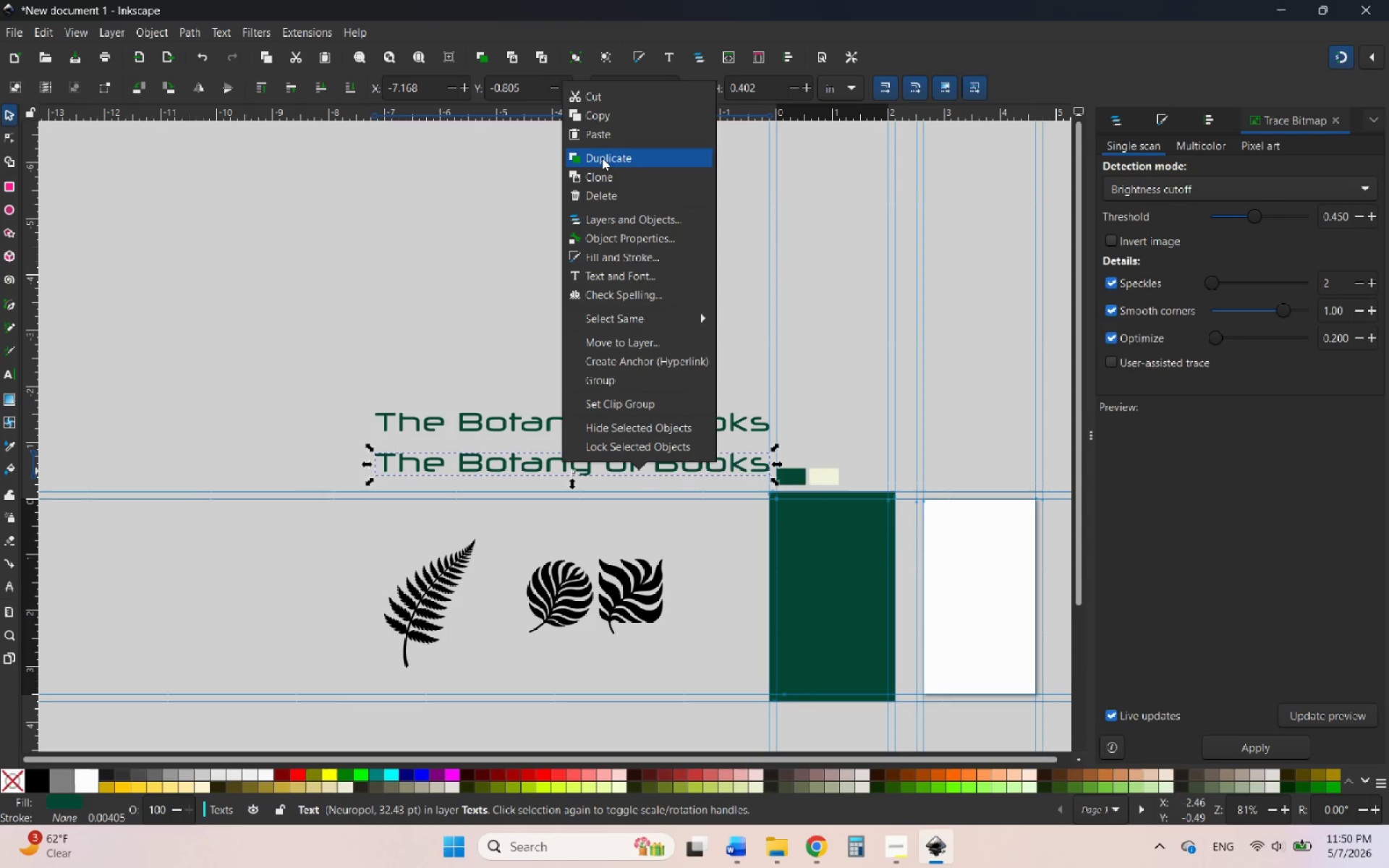 
left_click([601, 156])
 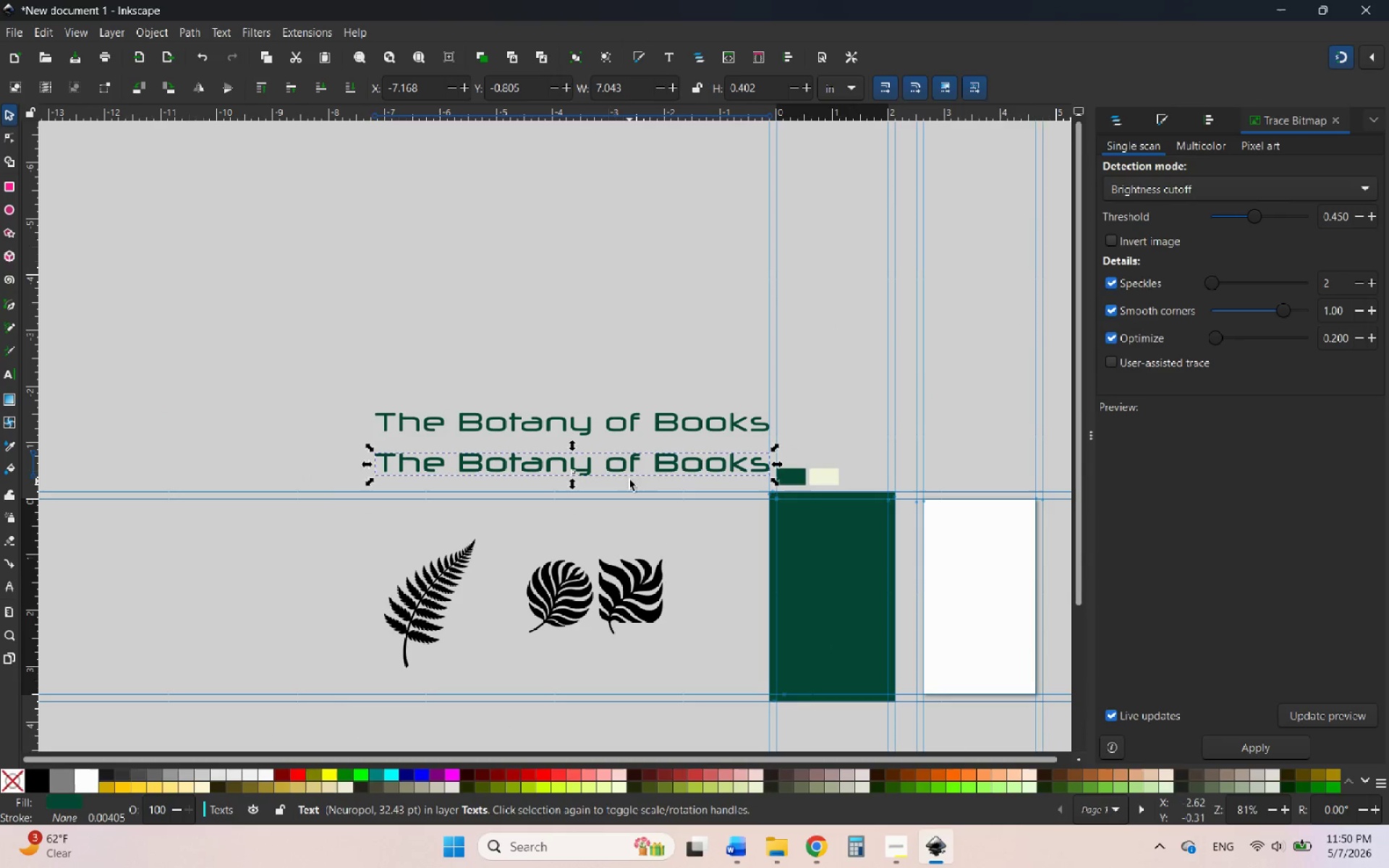 
left_click_drag(start_coordinate=[629, 473], to_coordinate=[636, 358])
 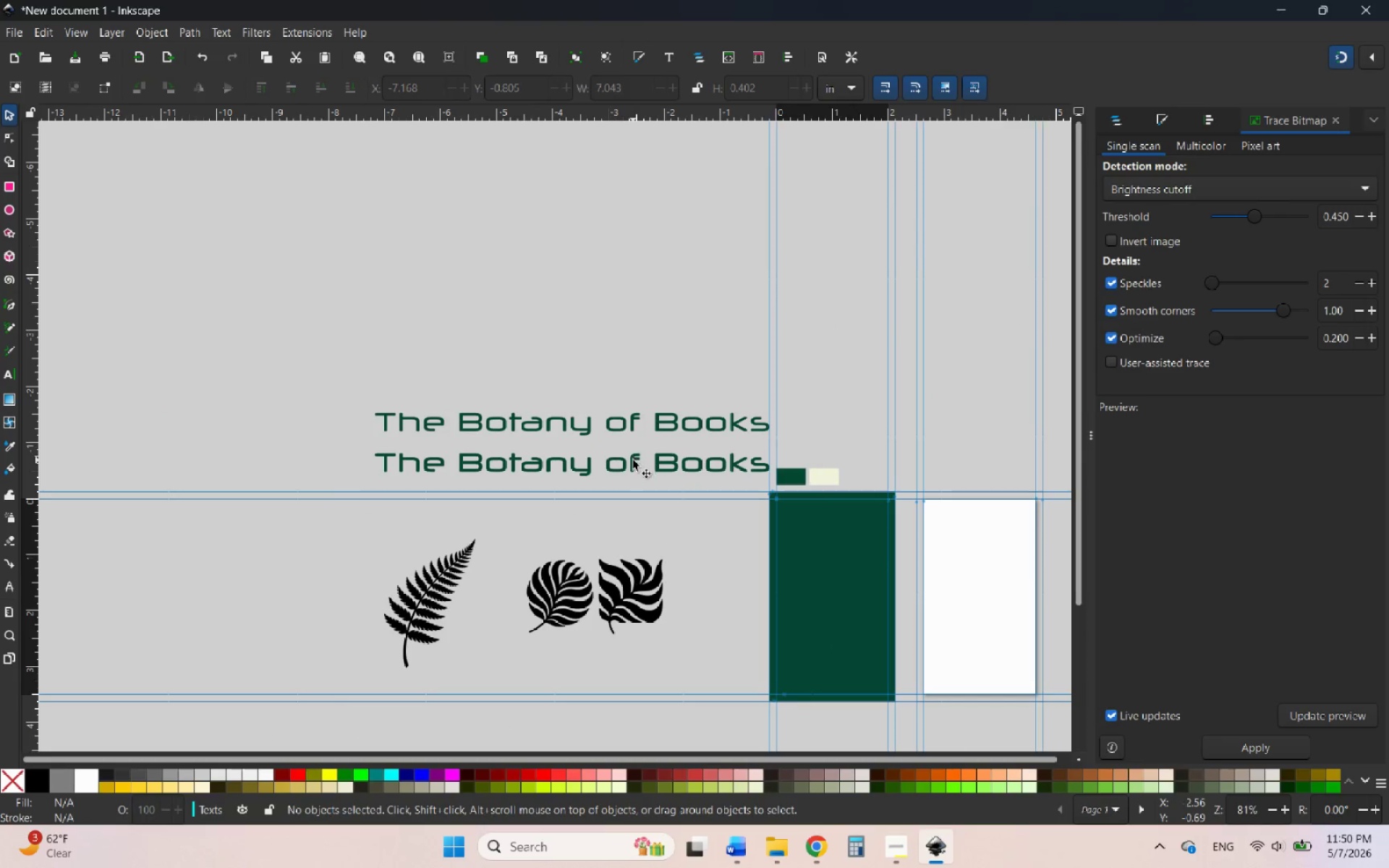 
key(Control+ControlLeft)
 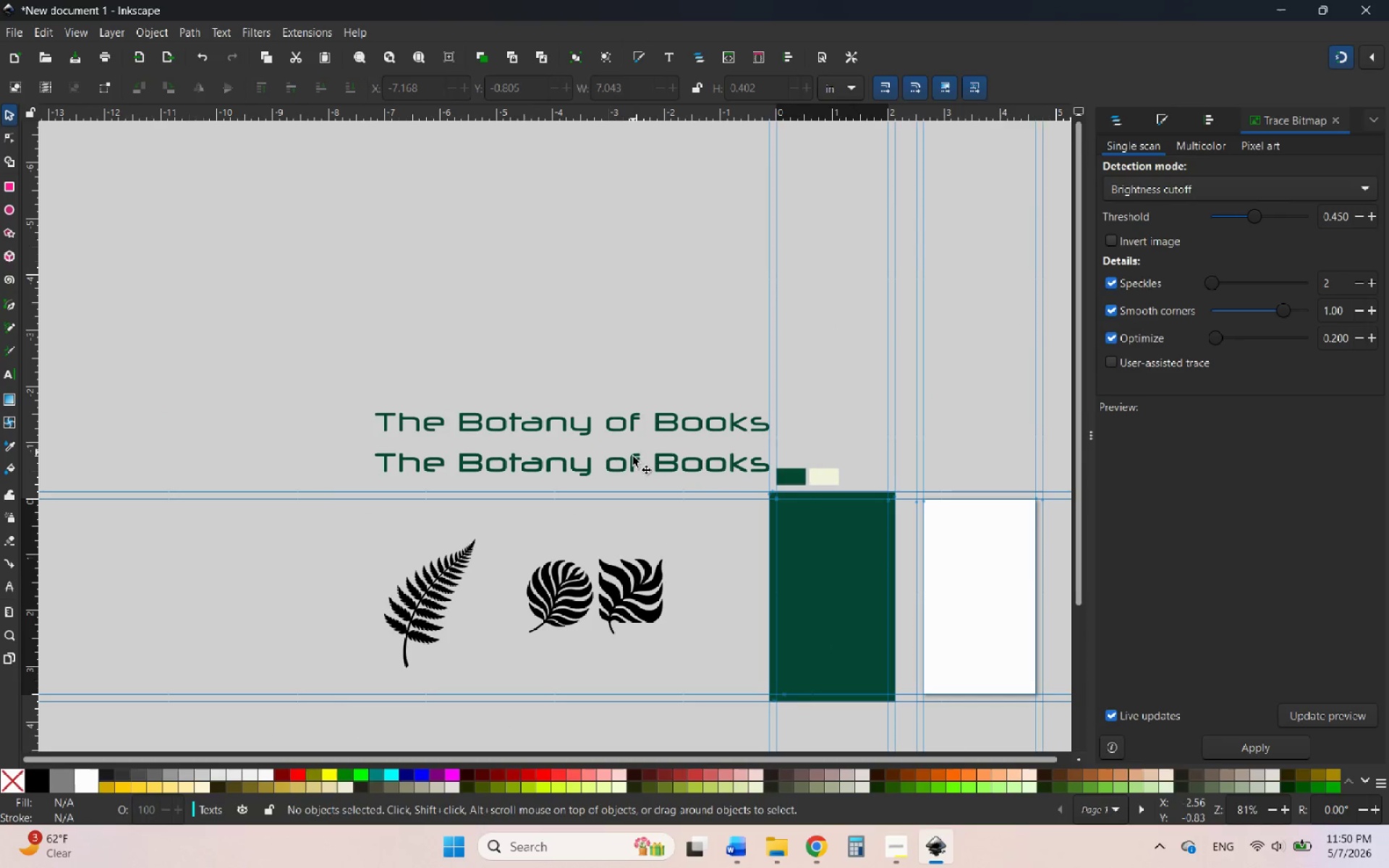 
left_click([633, 460])
 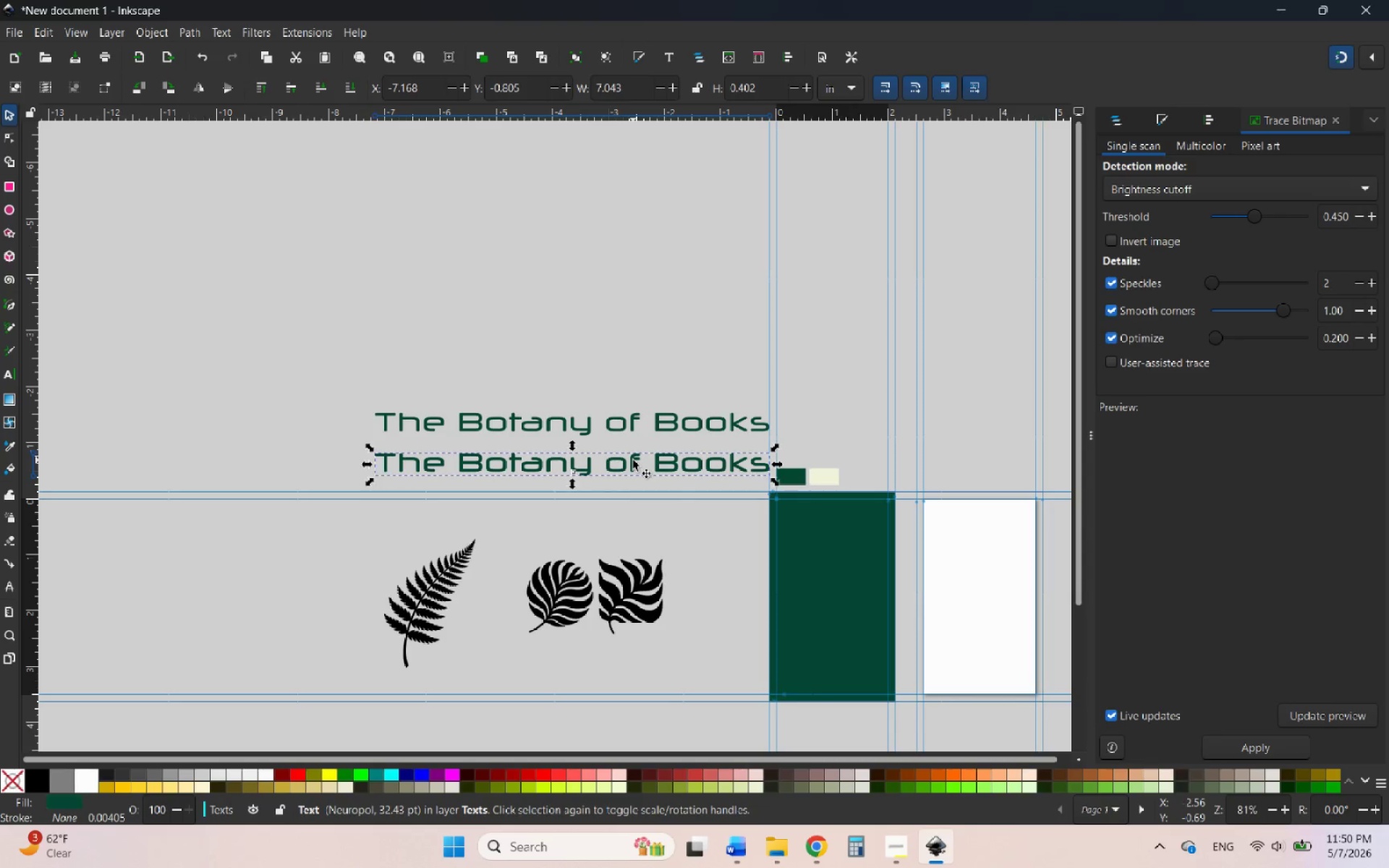 
left_click_drag(start_coordinate=[633, 460], to_coordinate=[634, 367])
 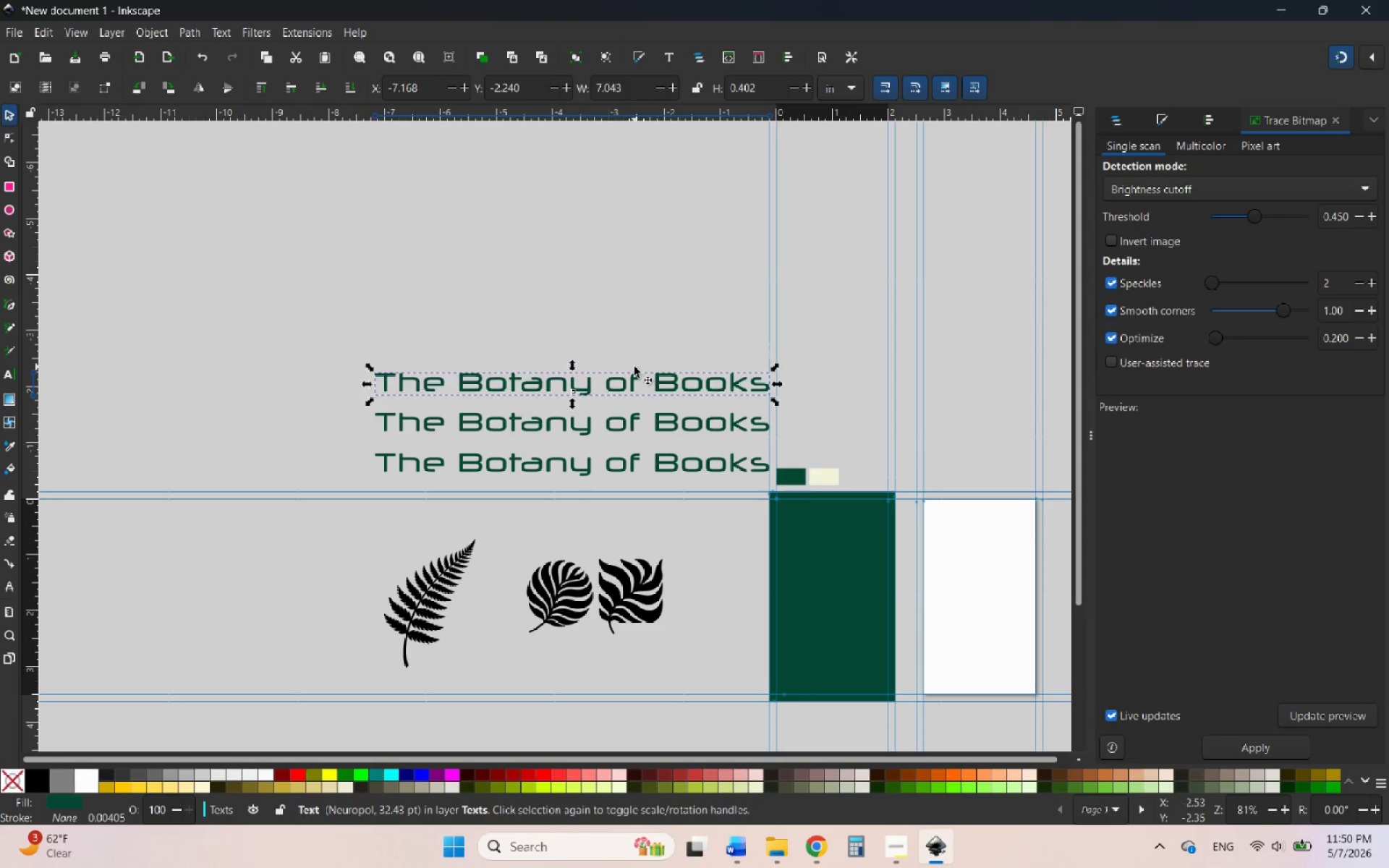 
hold_key(key=ControlLeft, duration=4.05)
 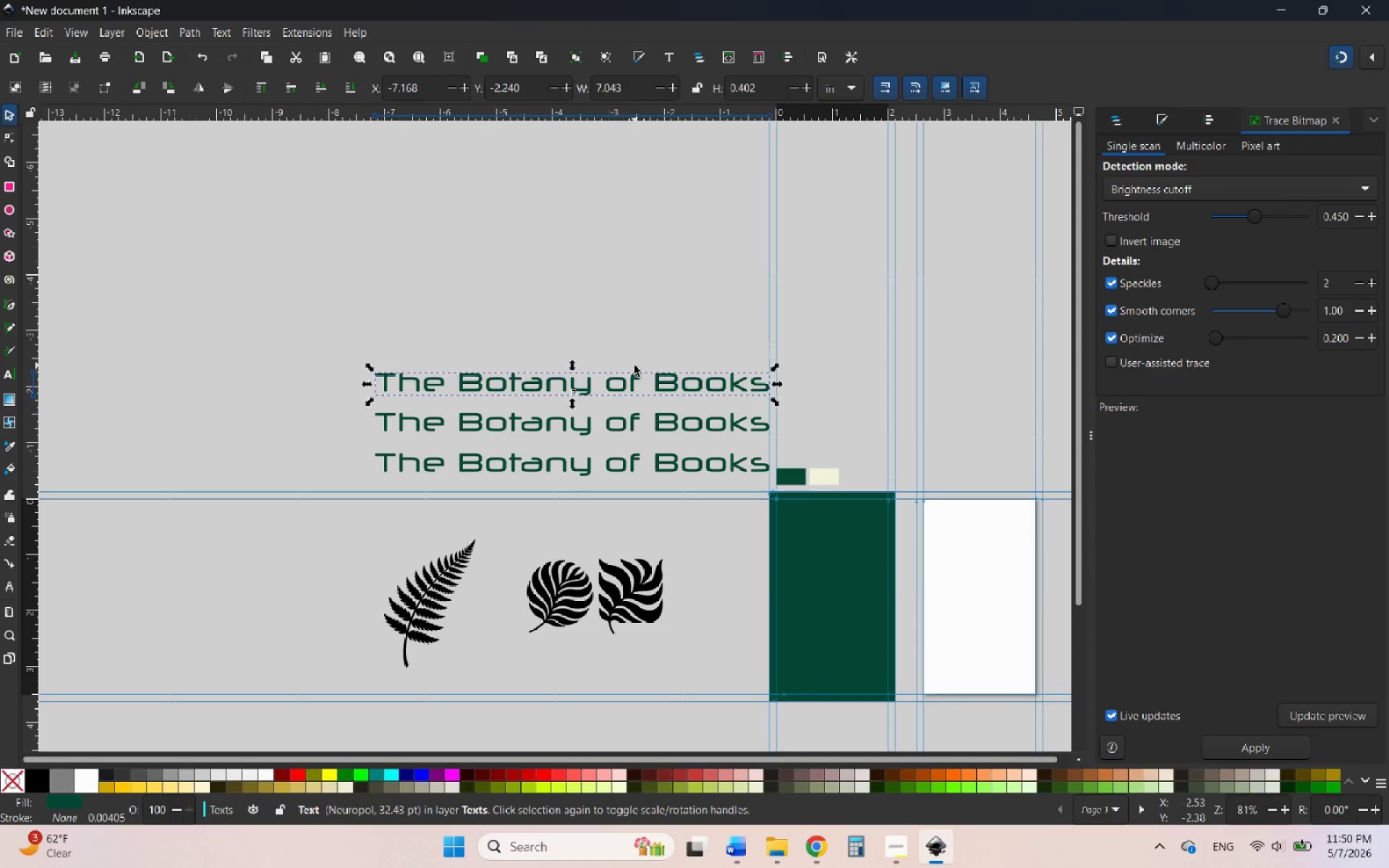 
left_click([628, 336])
 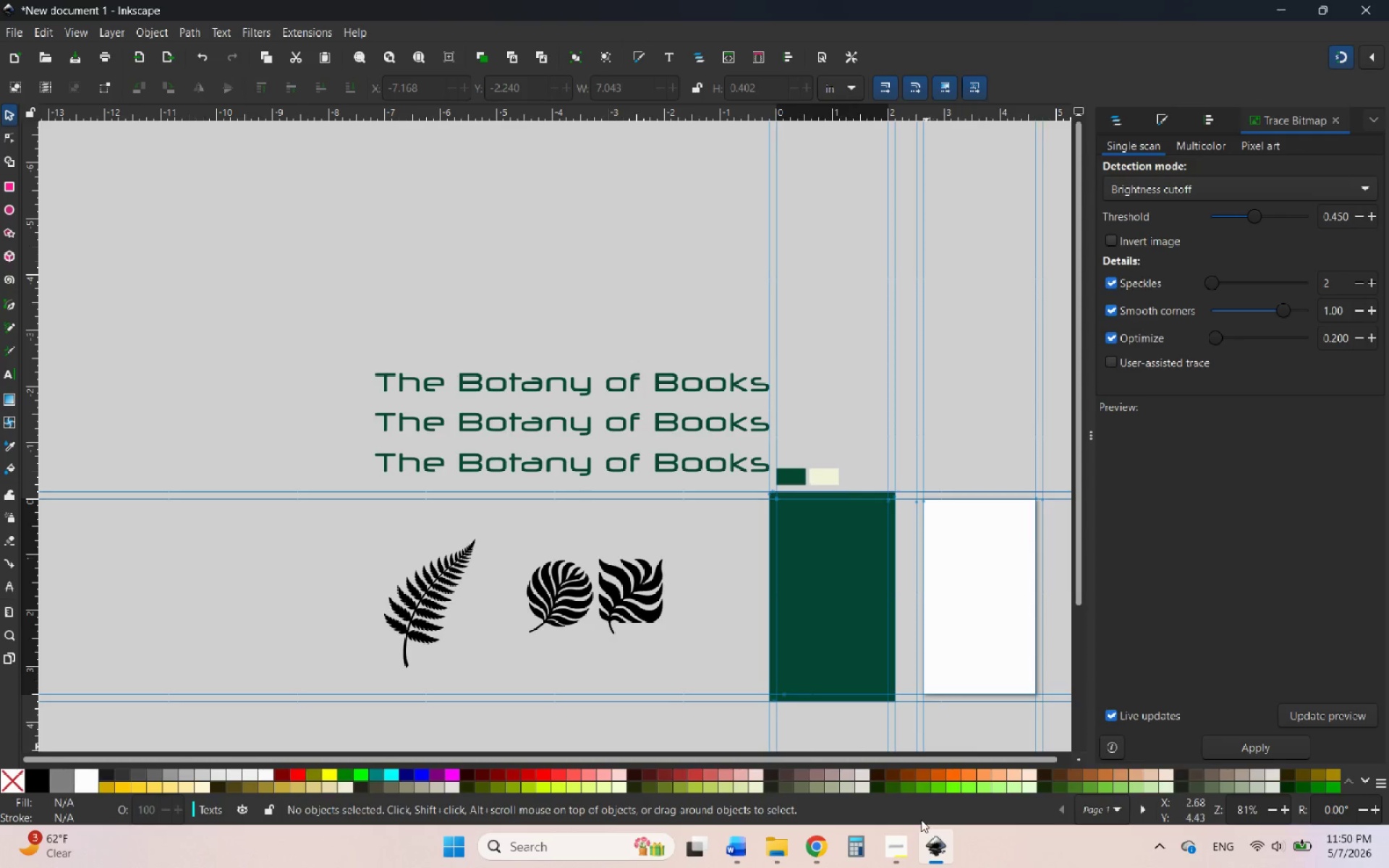 
mouse_move([906, 848])
 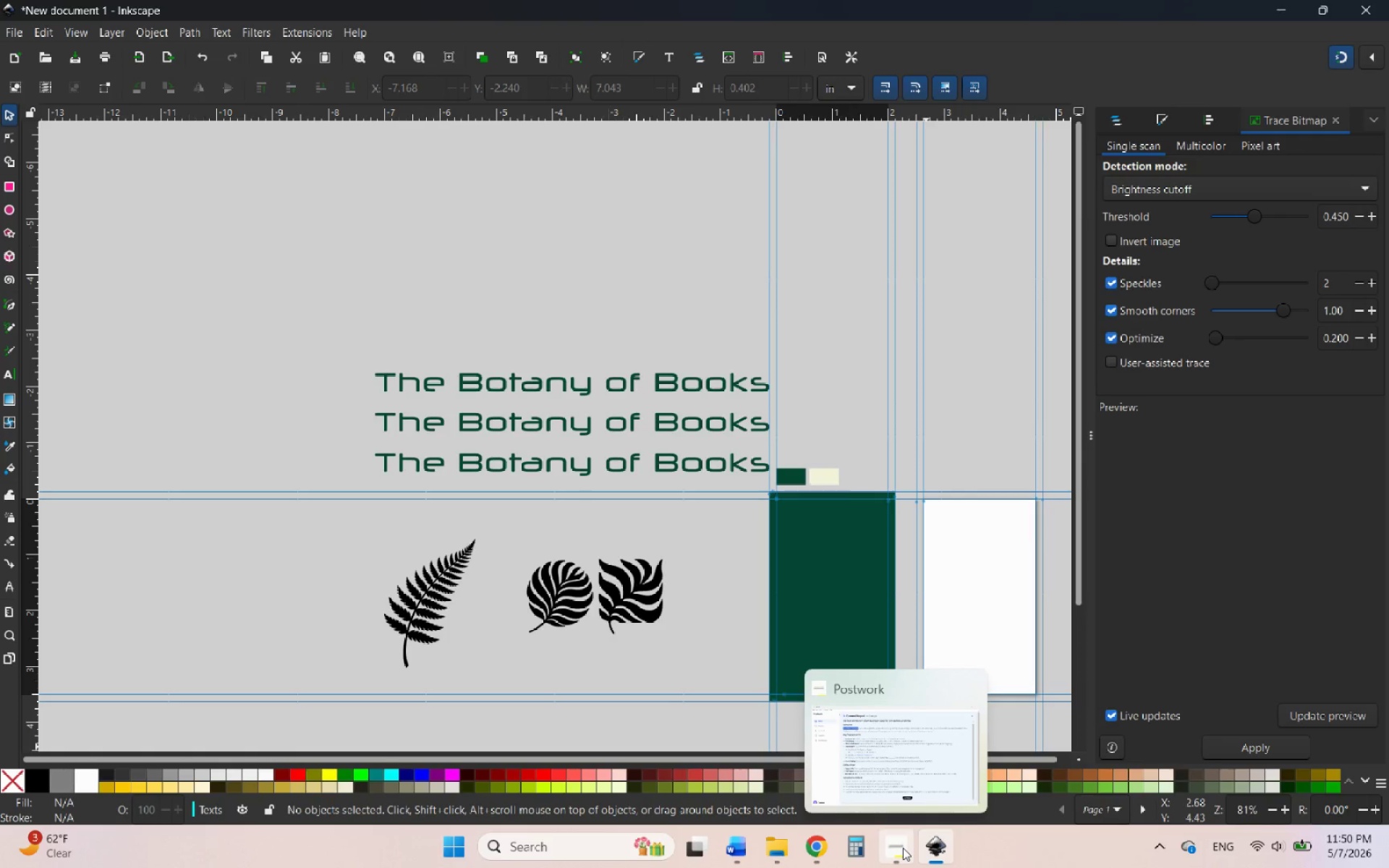 
left_click([903, 848])